 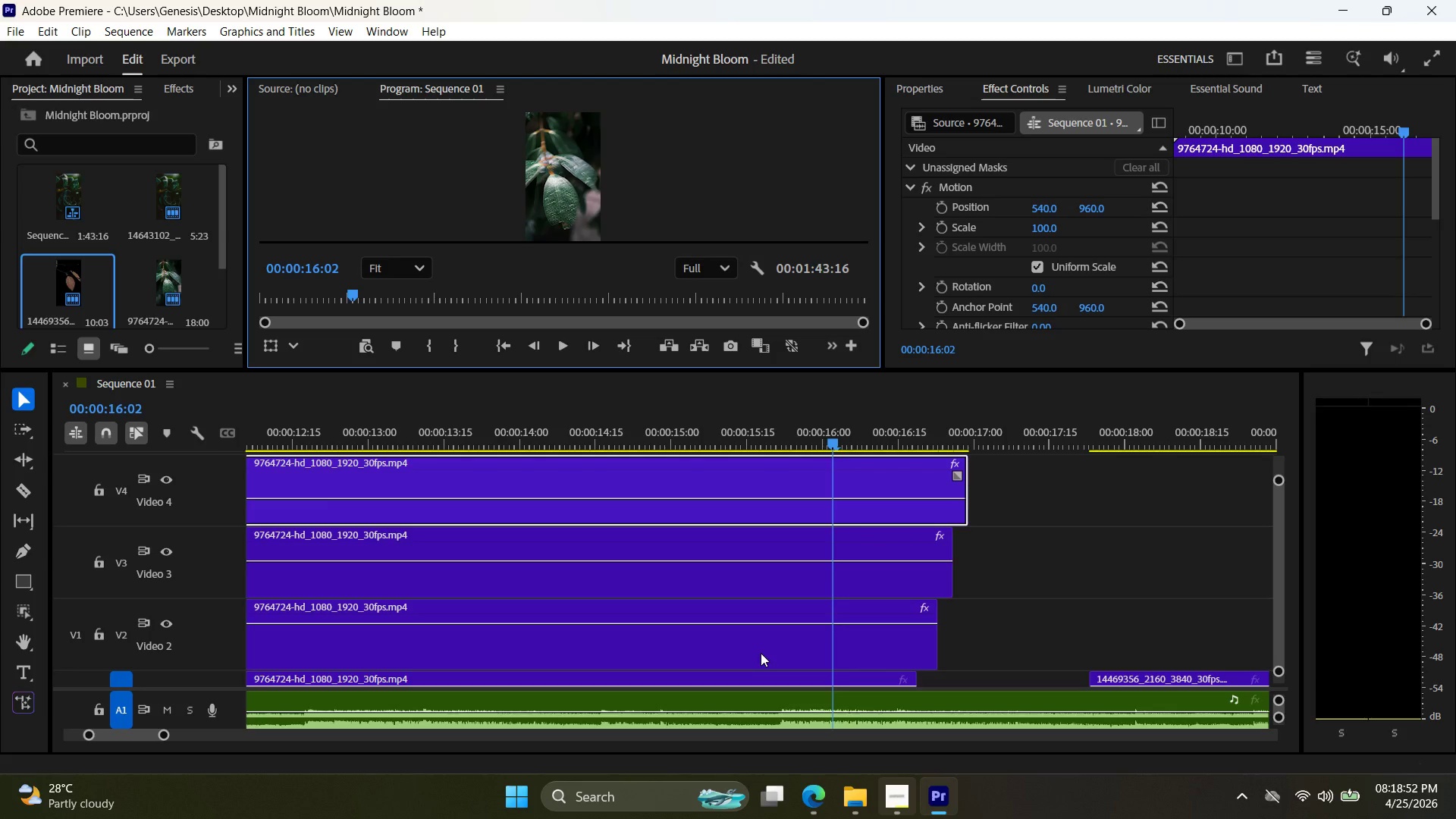 
left_click_drag(start_coordinate=[836, 447], to_coordinate=[949, 441])
 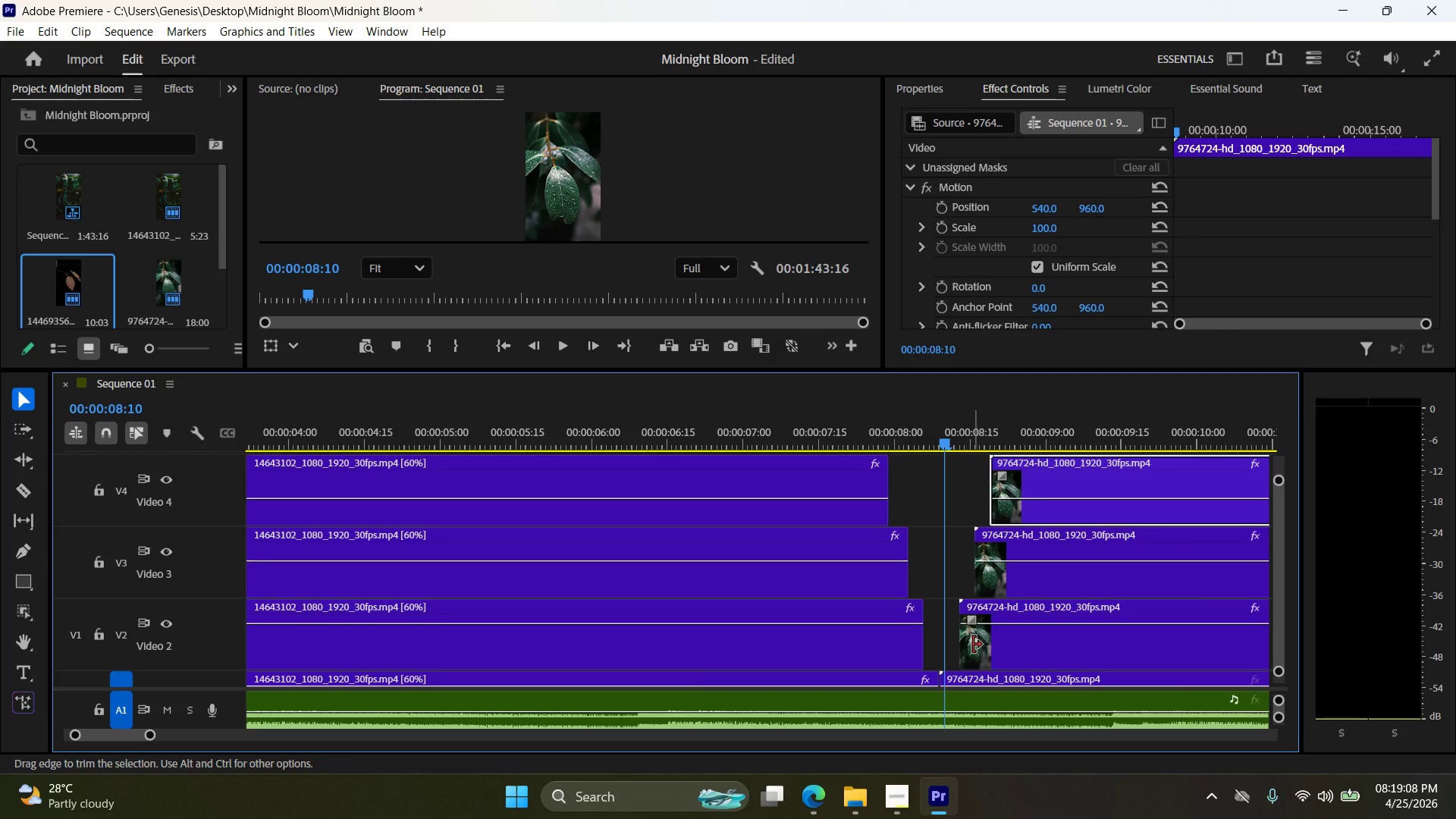 
left_click([986, 648])
 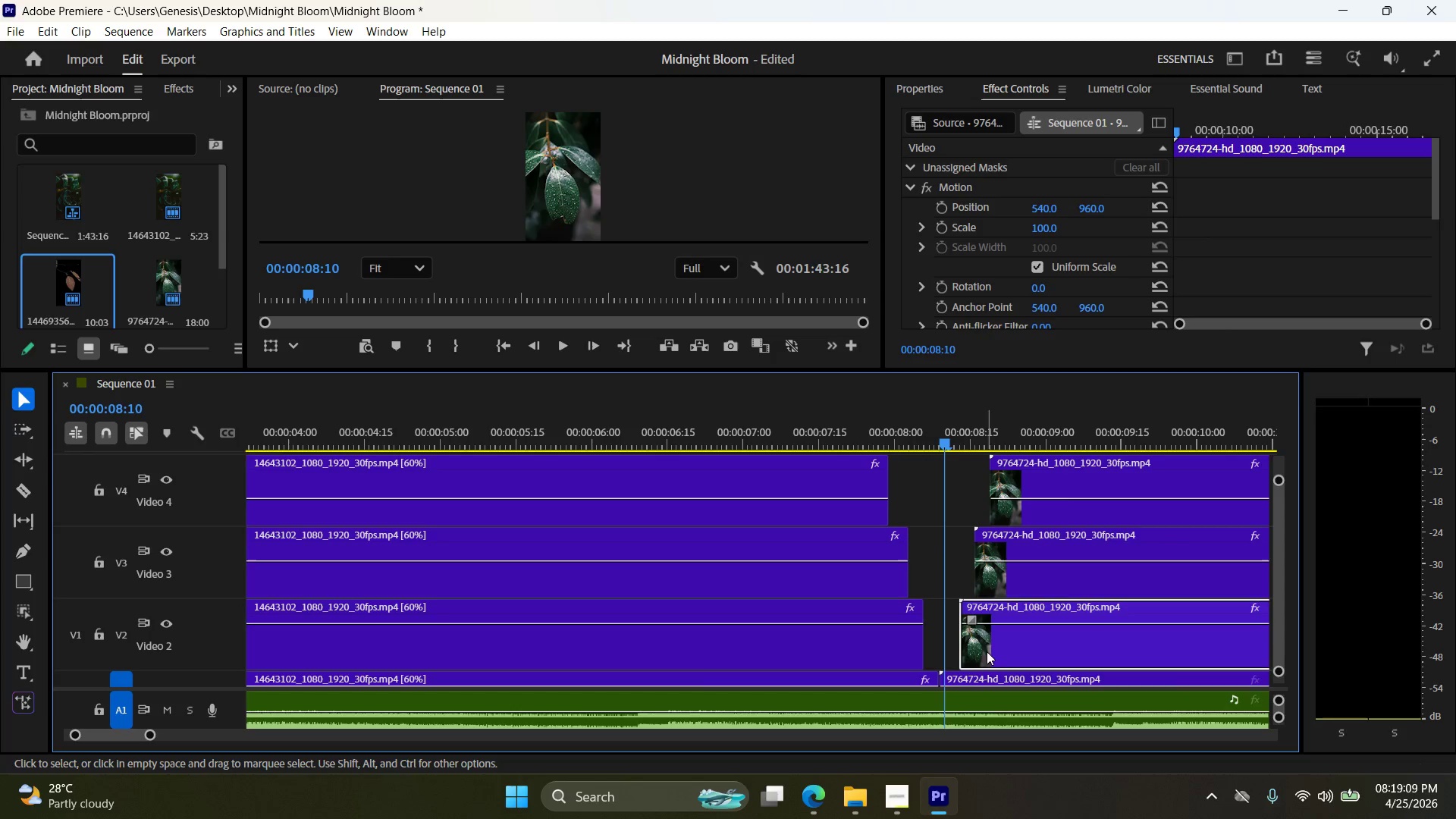 
mouse_move([985, 650])
 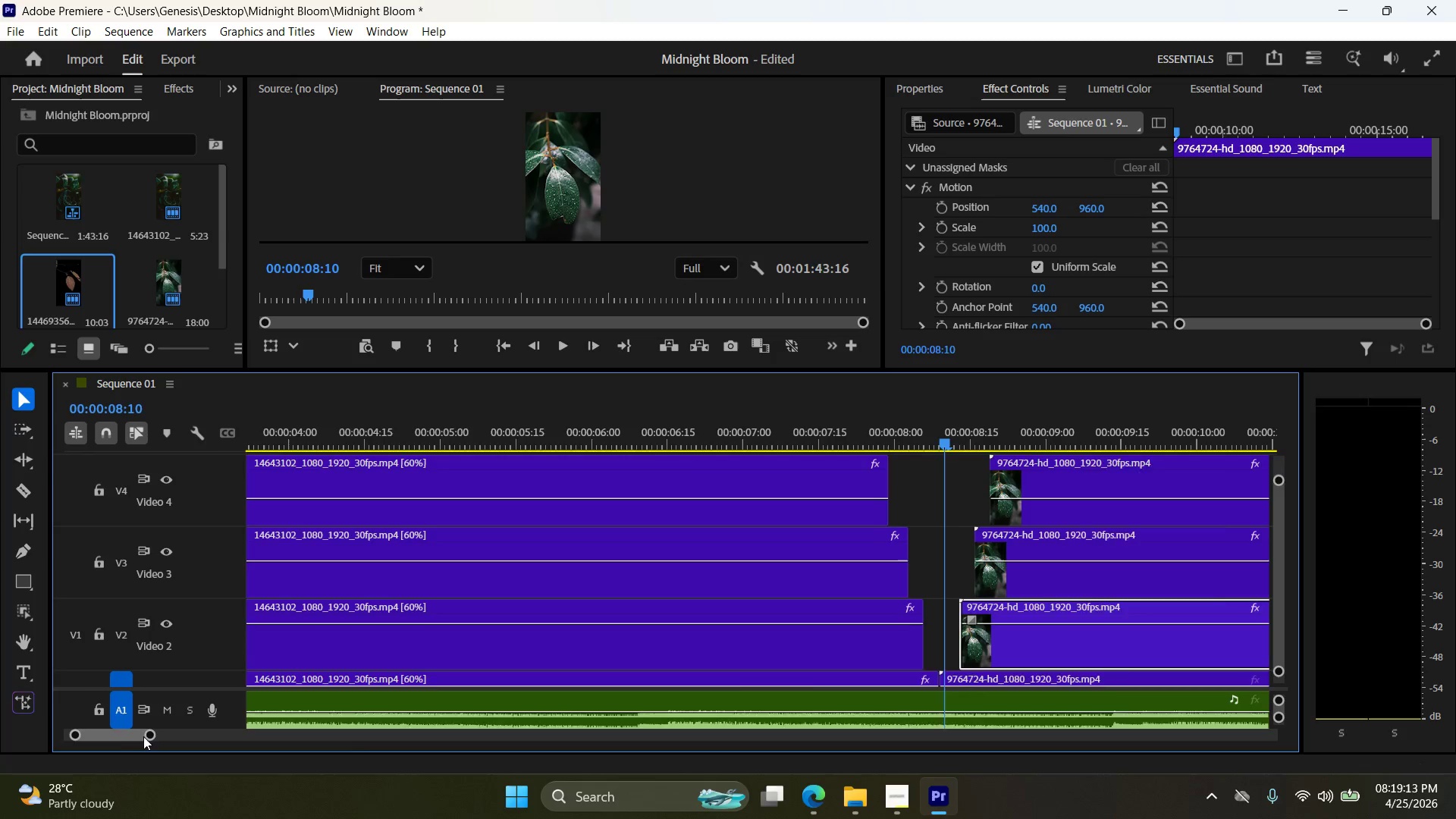 
left_click_drag(start_coordinate=[145, 736], to_coordinate=[135, 735])
 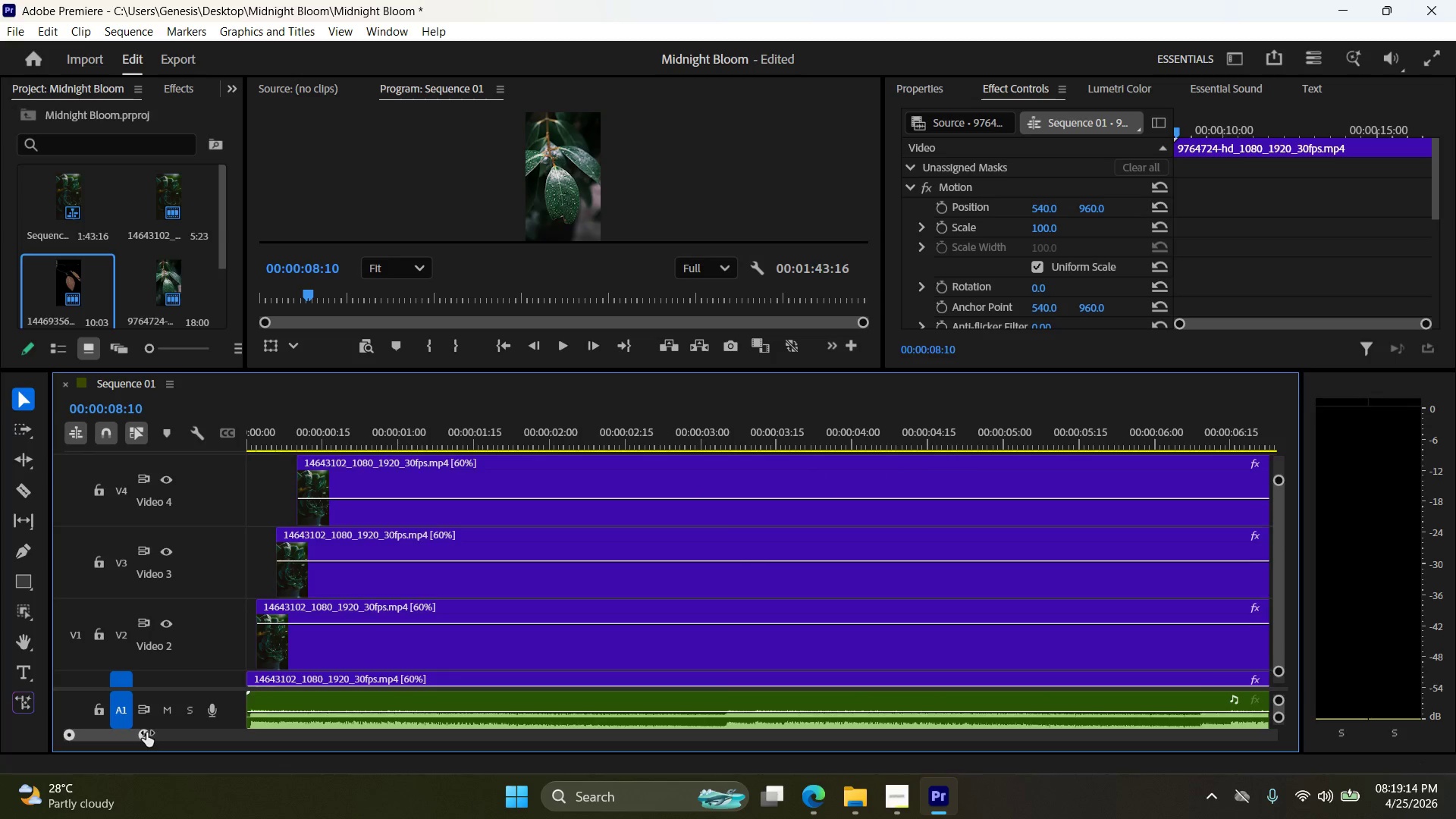 
left_click_drag(start_coordinate=[146, 733], to_coordinate=[88, 724])
 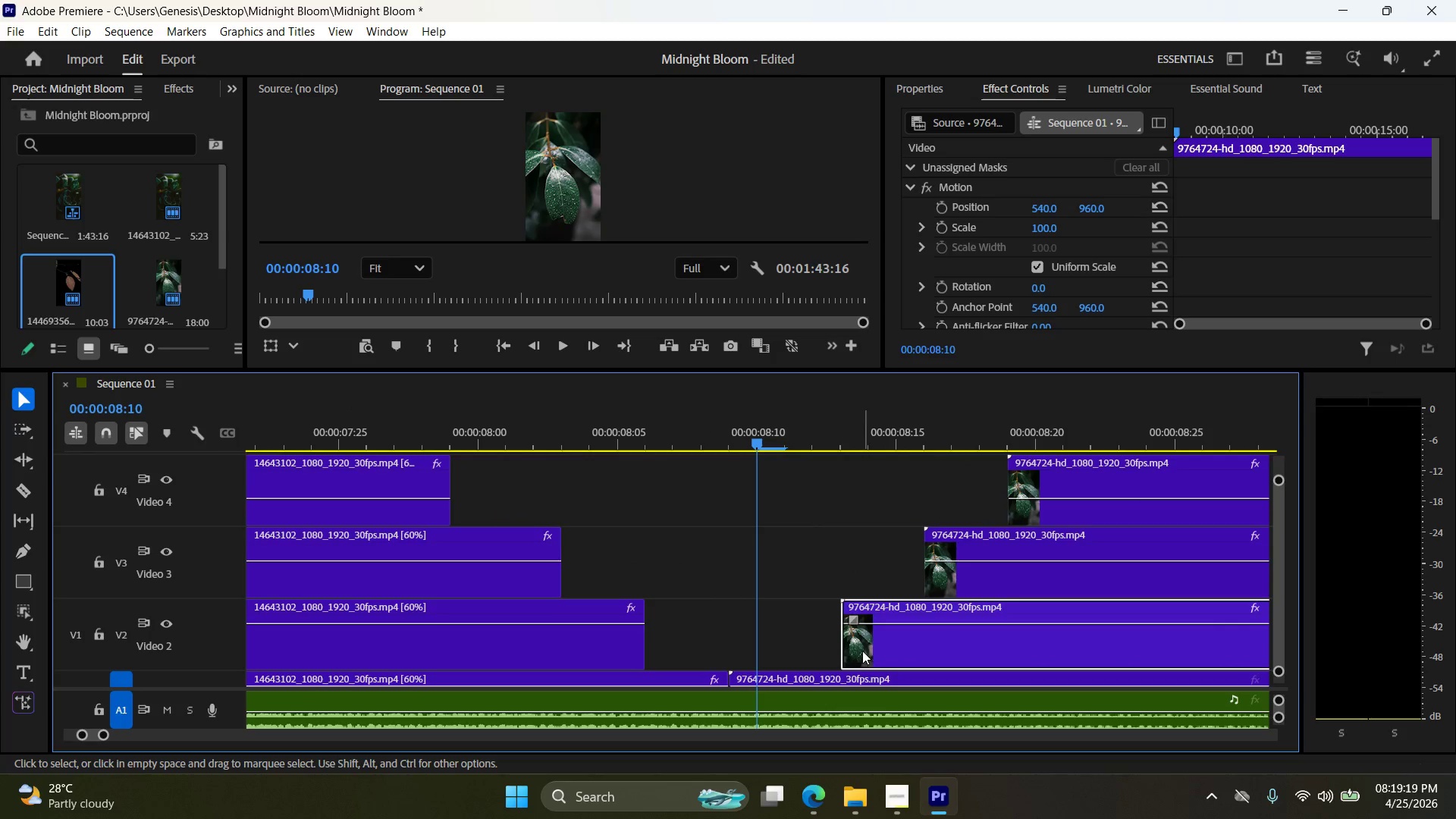 
mouse_move([855, 650])
 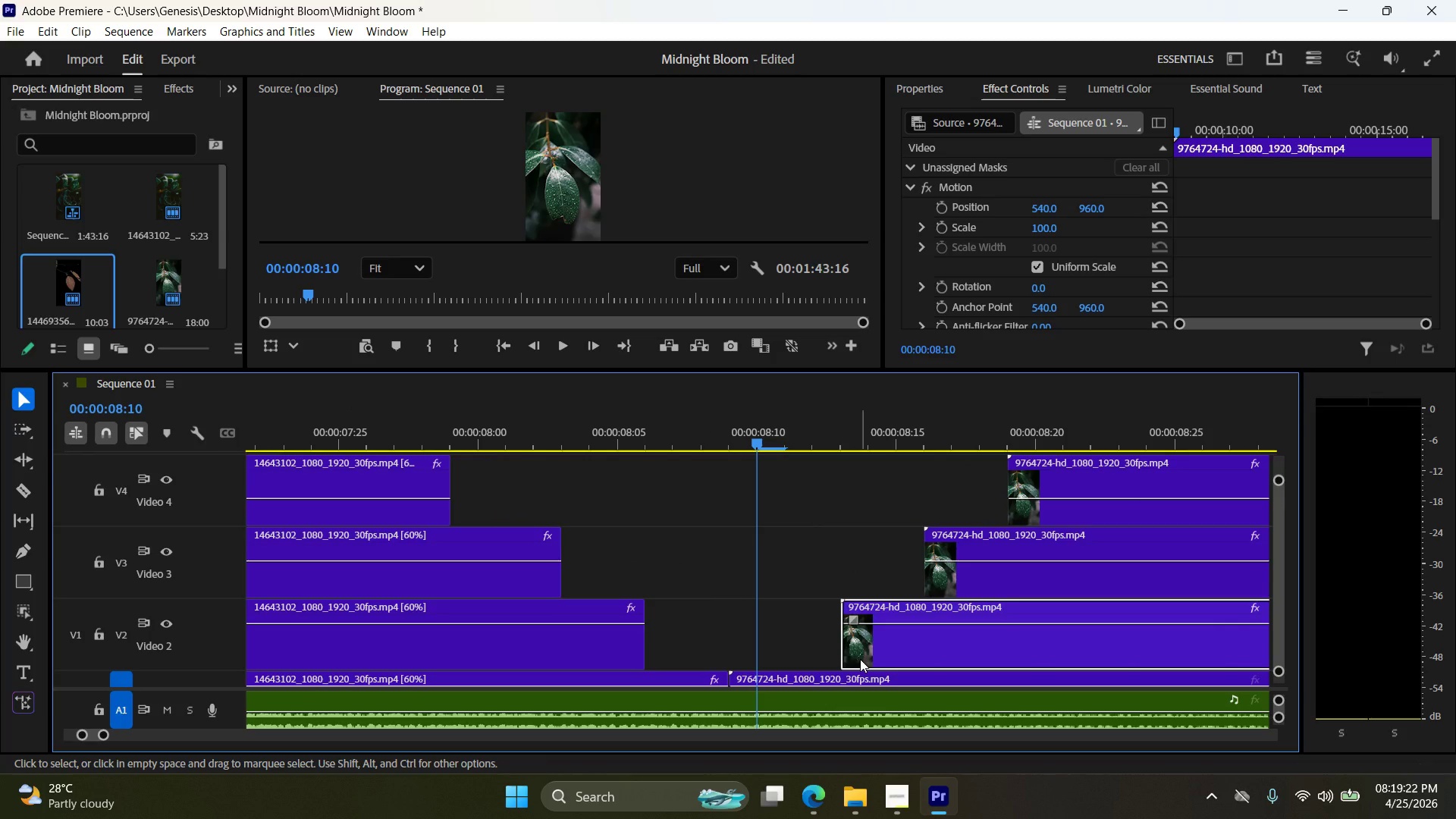 
left_click_drag(start_coordinate=[860, 658], to_coordinate=[817, 653])
 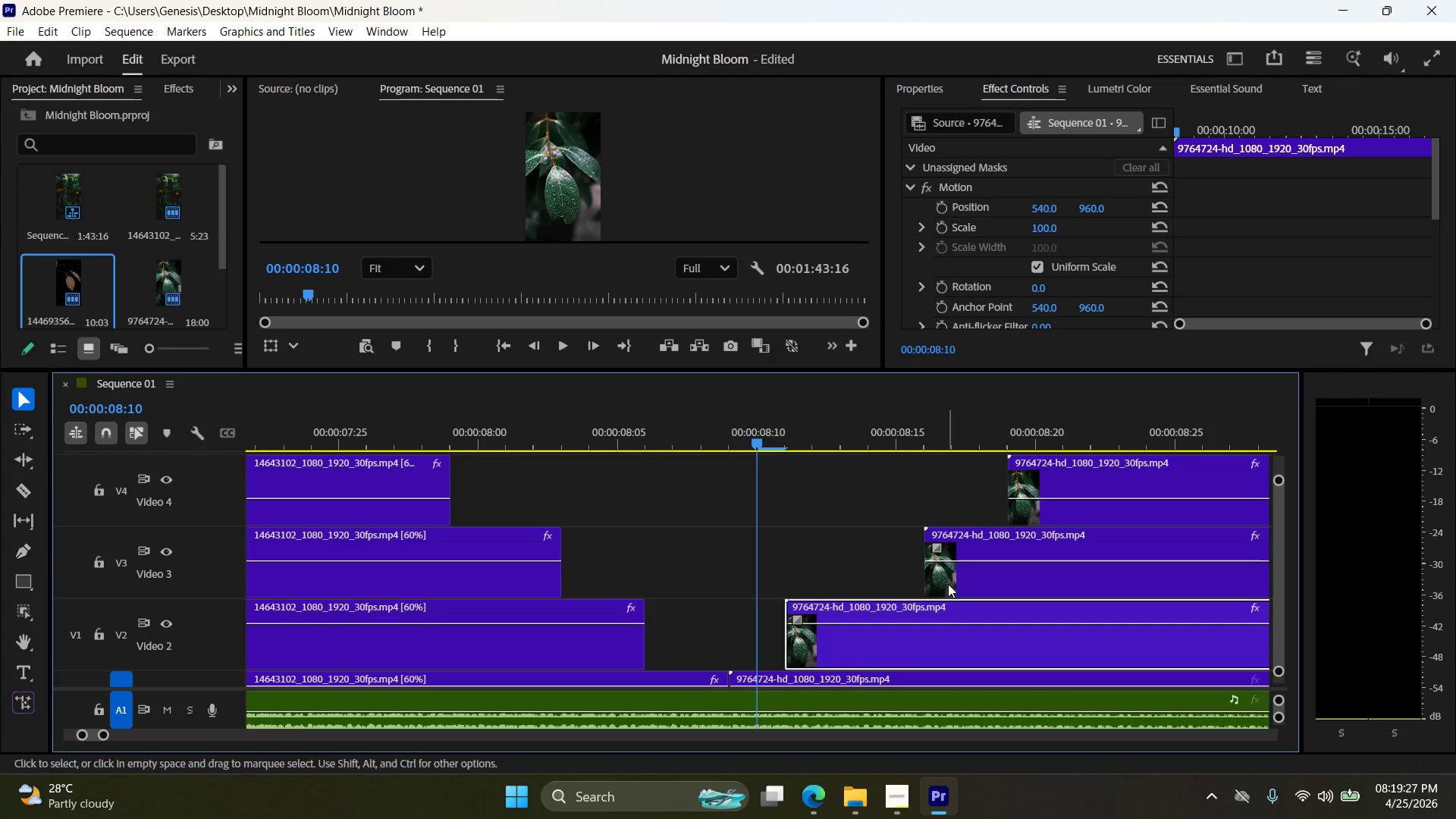 
left_click_drag(start_coordinate=[955, 588], to_coordinate=[884, 583])
 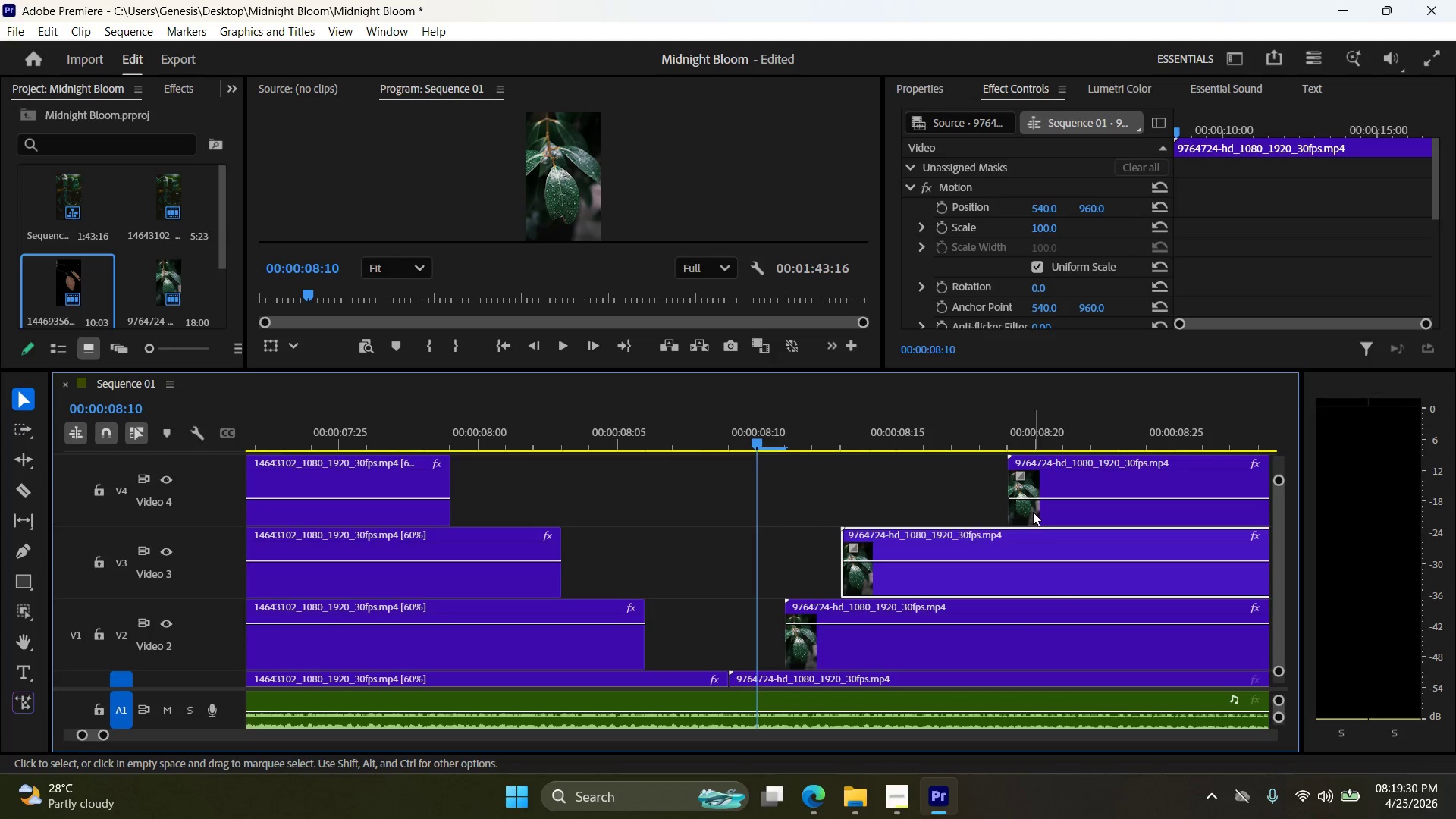 
left_click_drag(start_coordinate=[1032, 513], to_coordinate=[908, 518])
 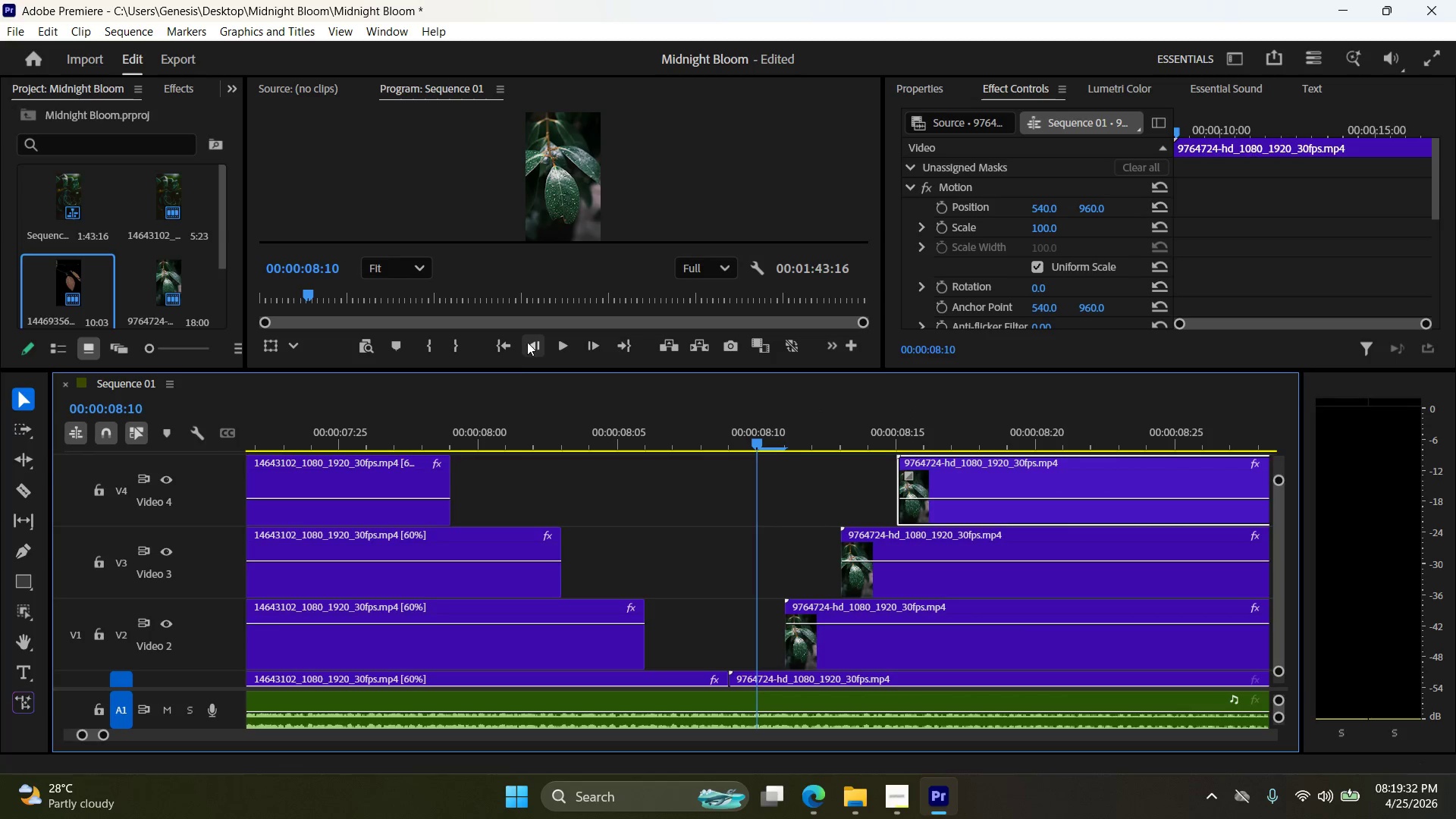 
left_click([509, 340])
 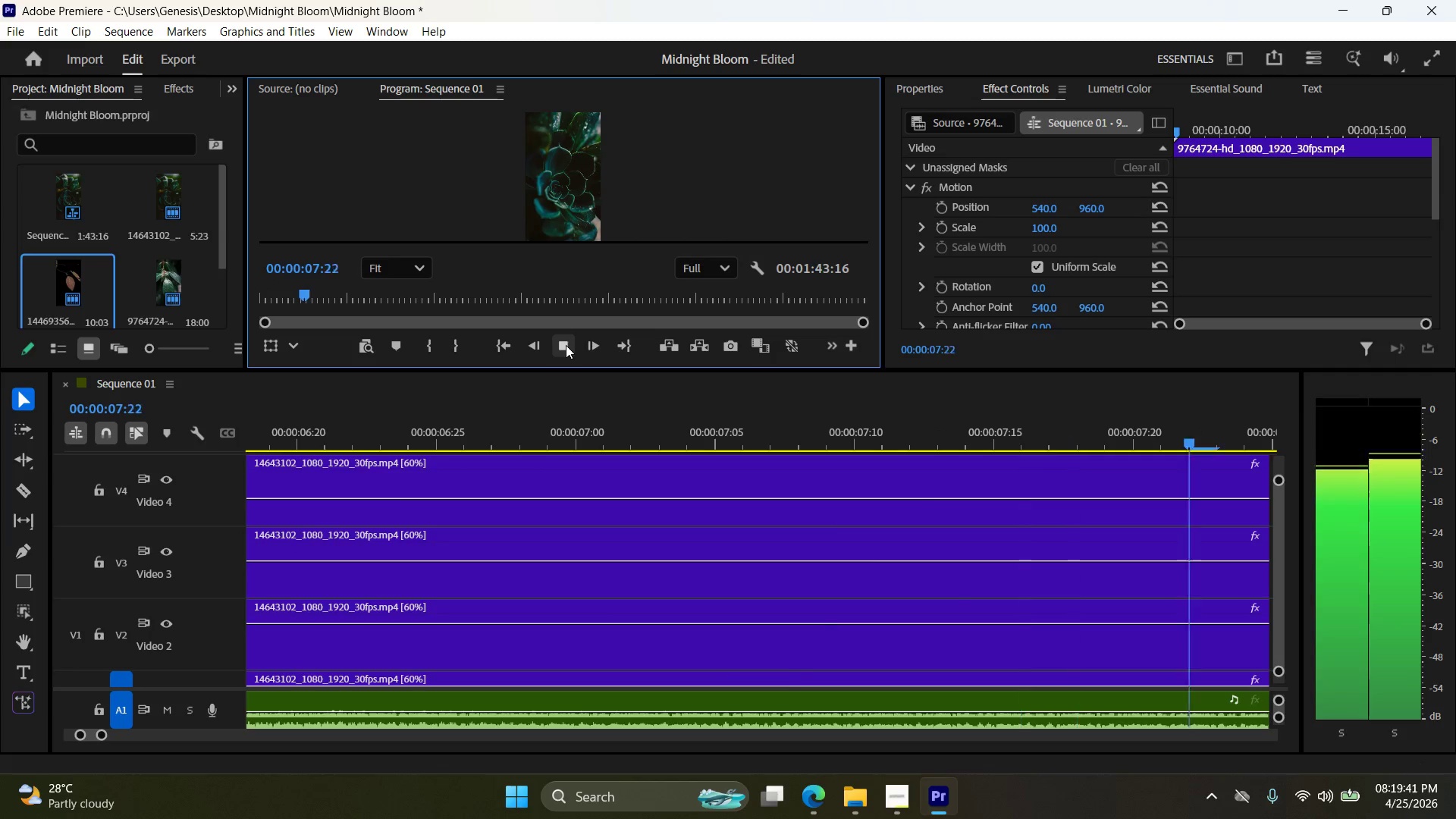 
wait(13.38)
 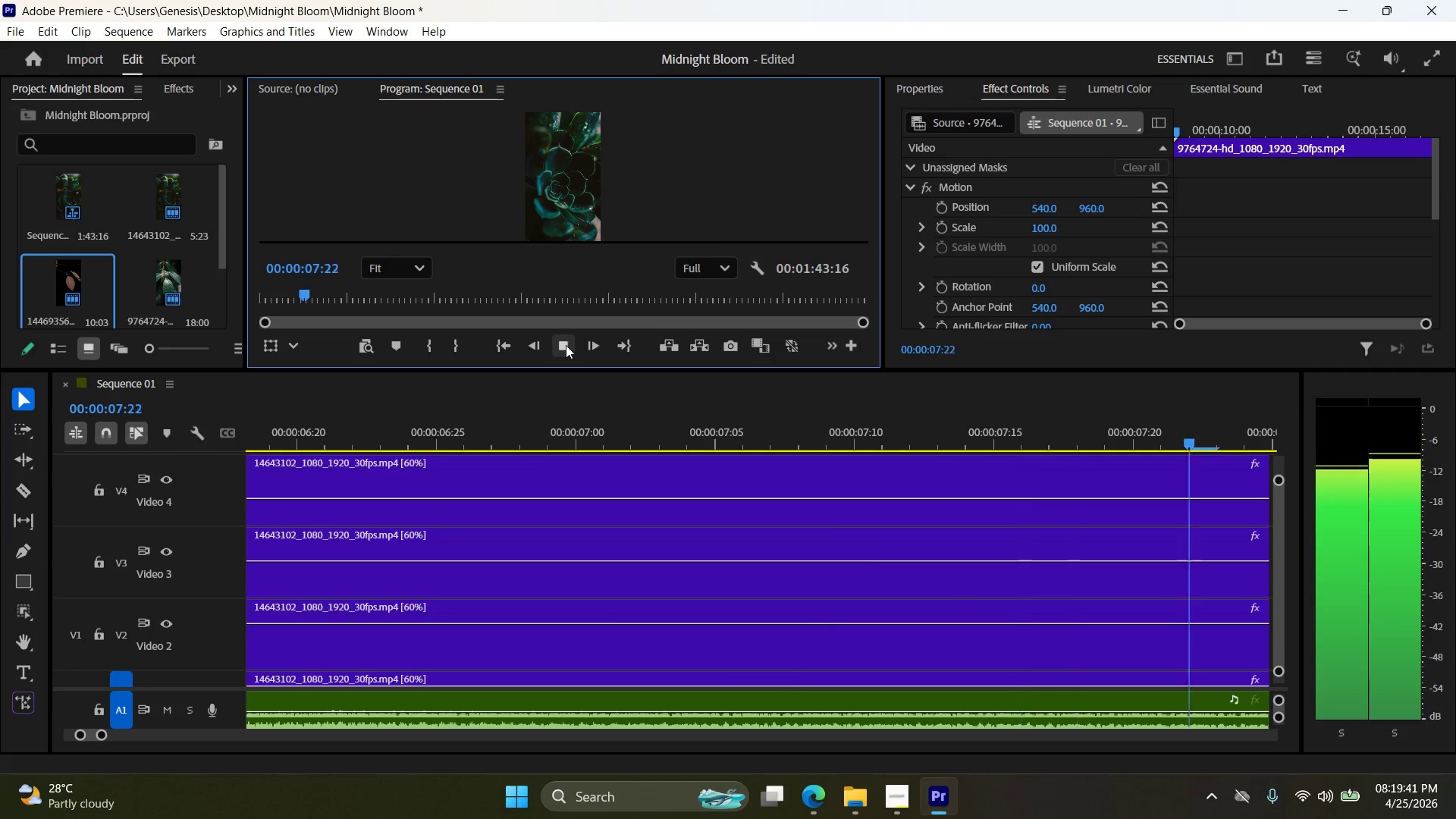 
left_click([566, 345])
 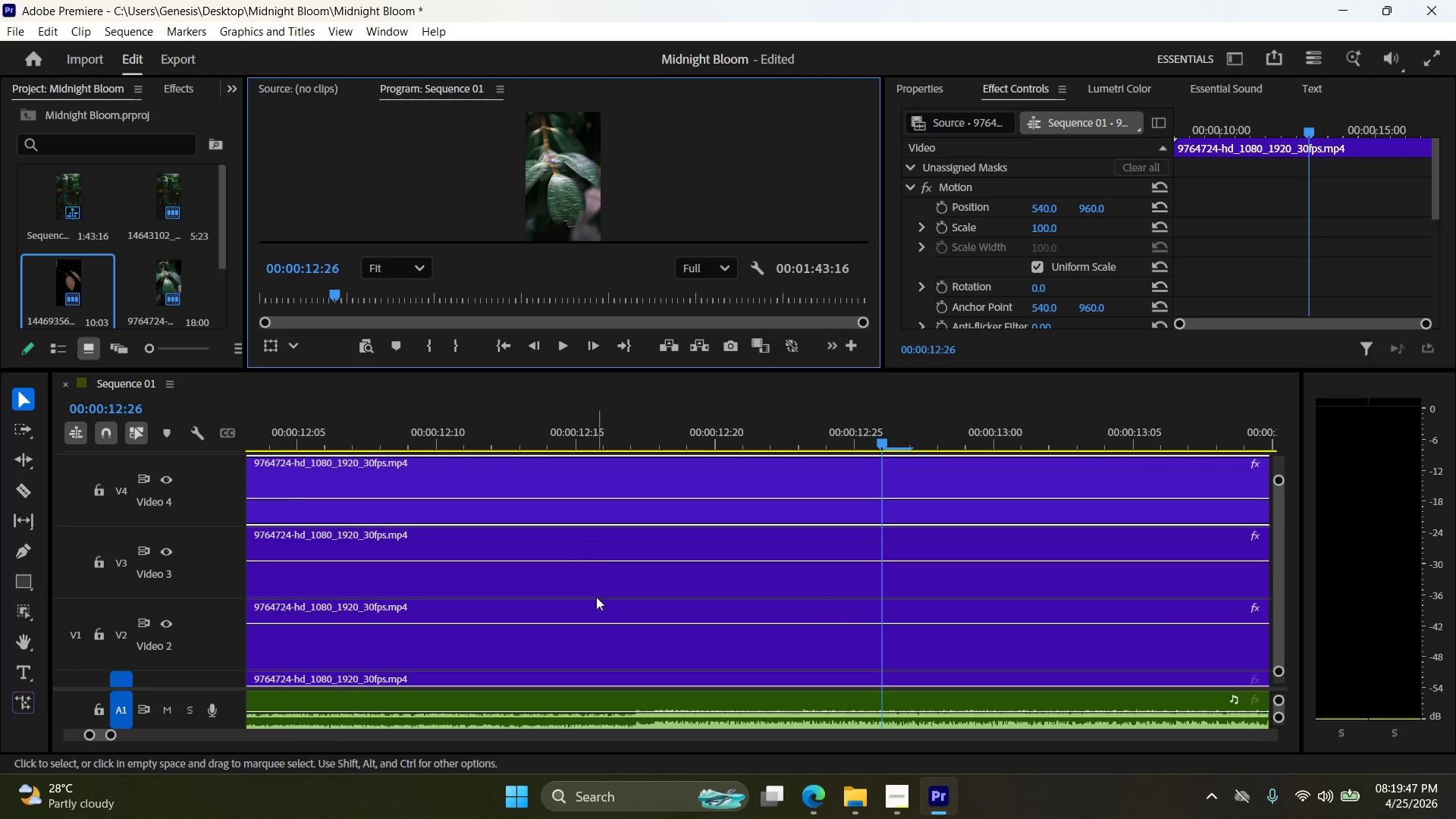 
scroll: coordinate [574, 542], scroll_direction: down, amount: 5.0
 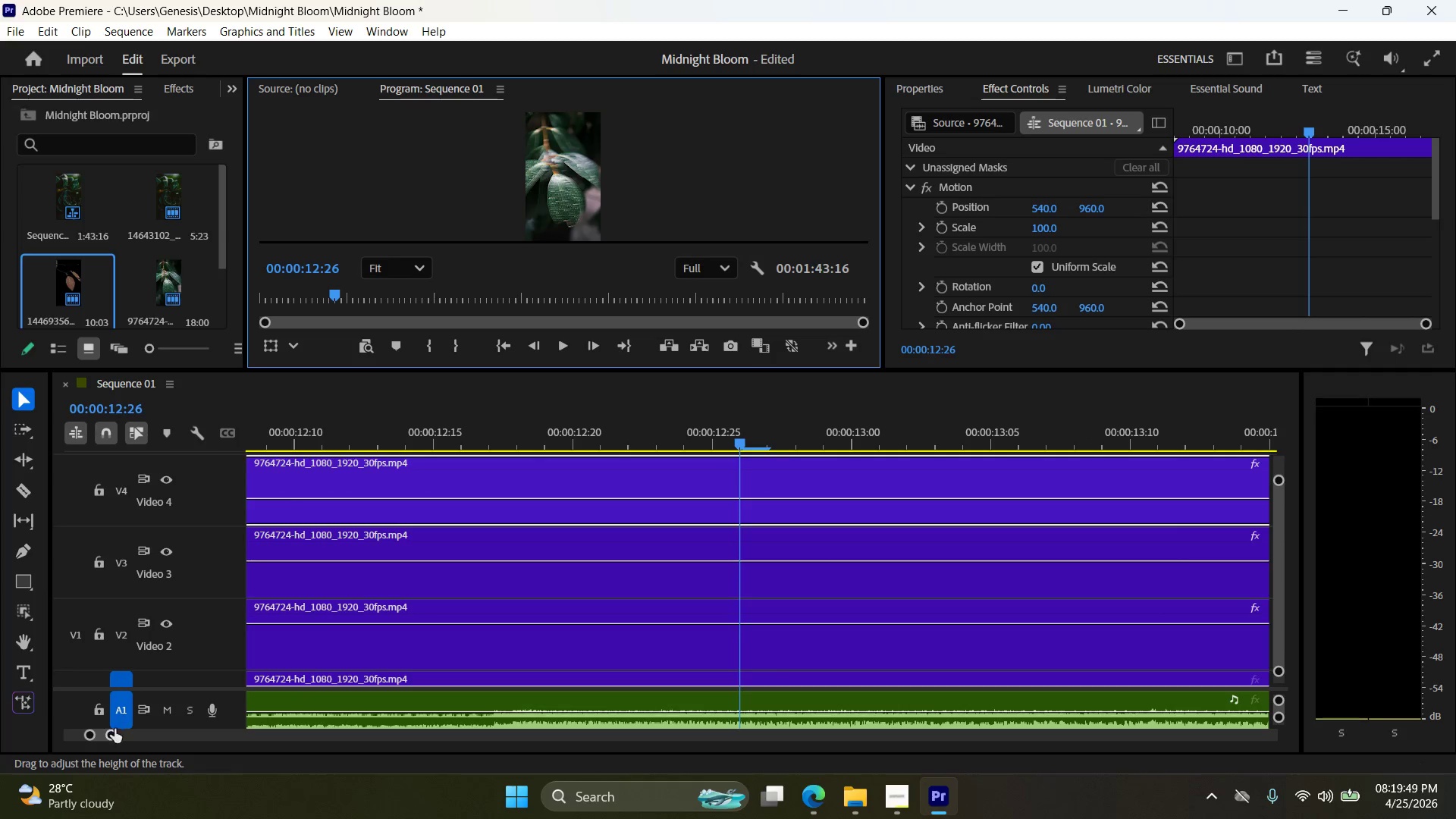 
left_click_drag(start_coordinate=[111, 733], to_coordinate=[321, 739])
 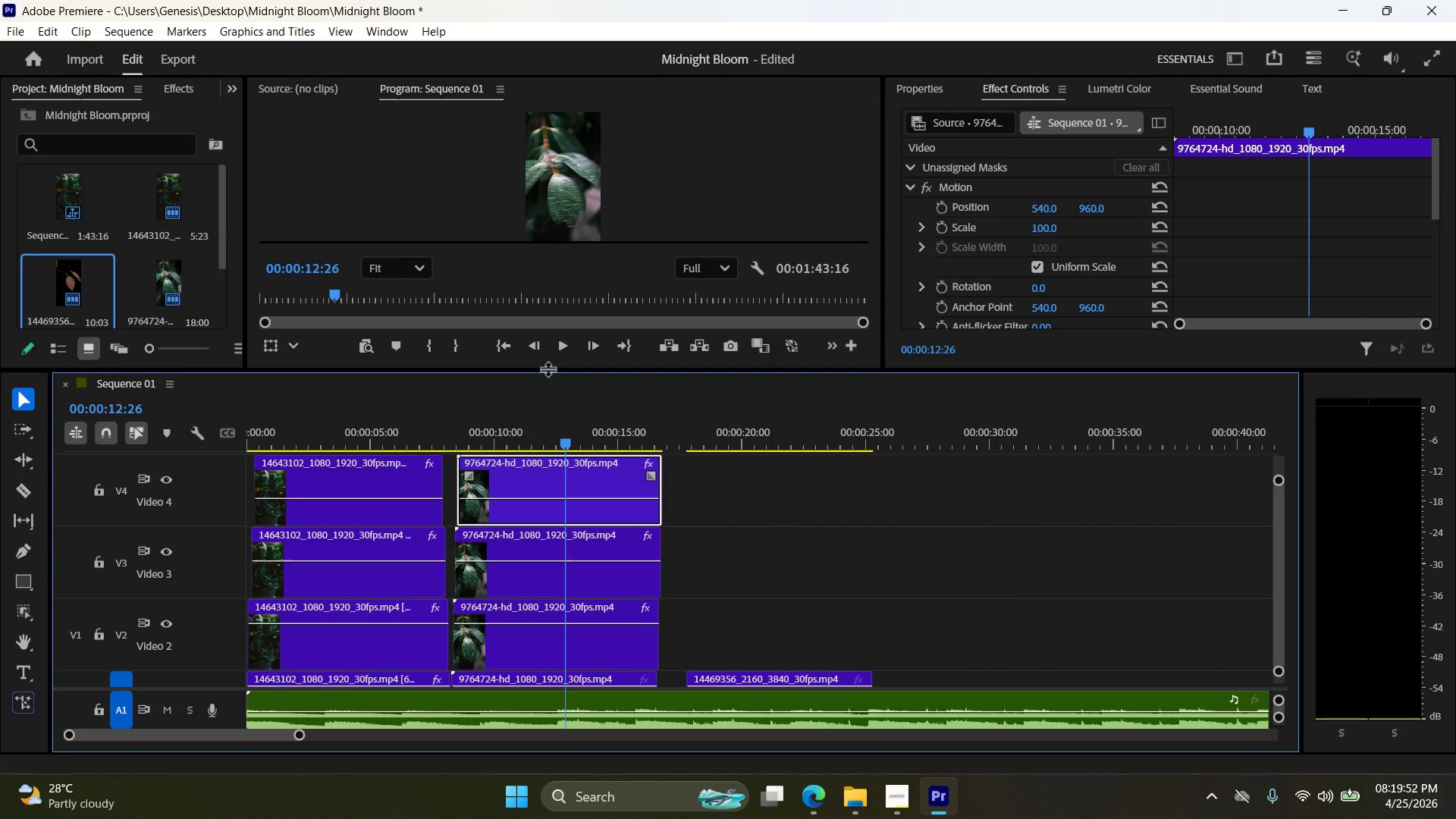 
left_click_drag(start_coordinate=[548, 369], to_coordinate=[537, 605])
 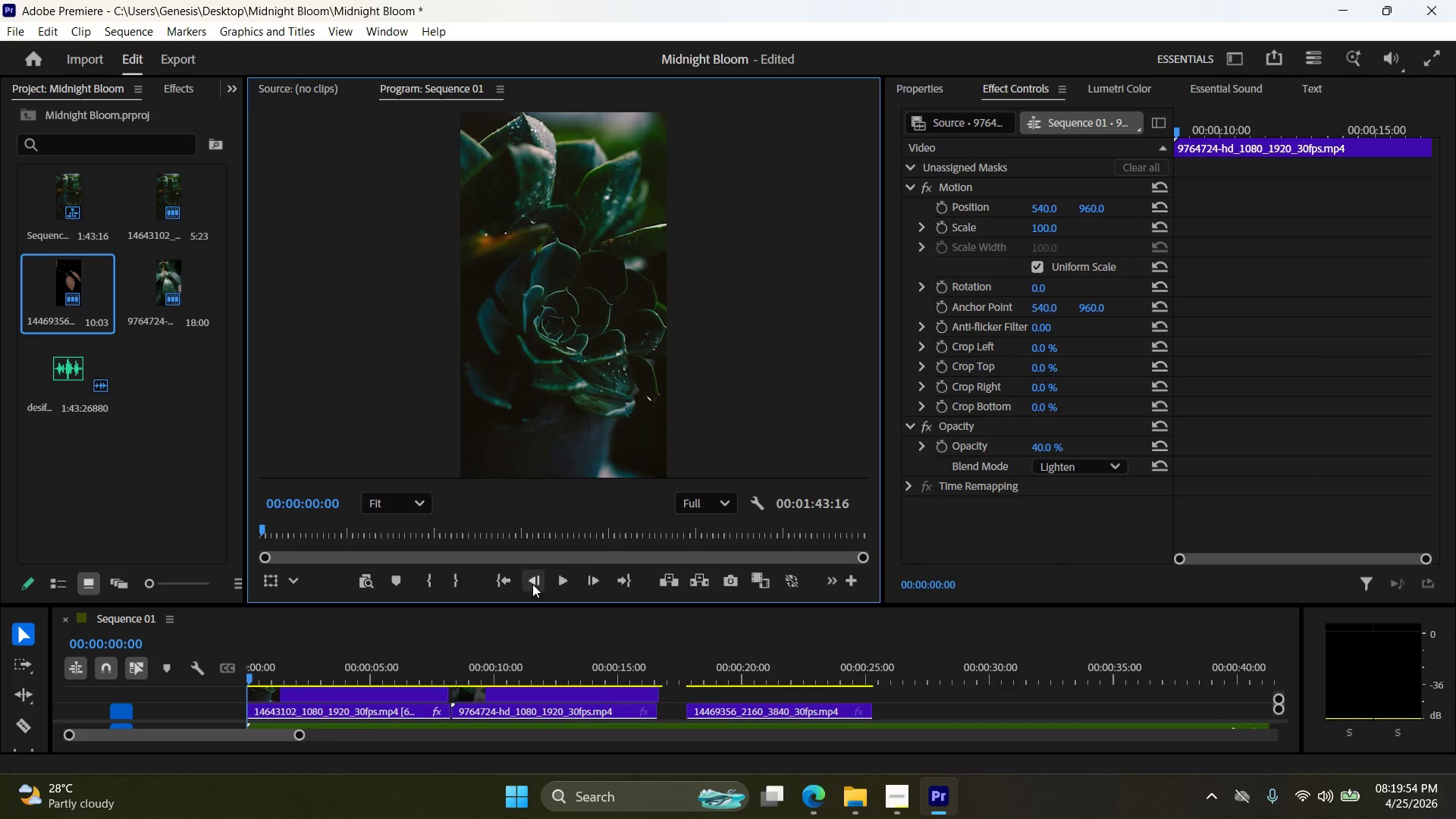 
double_click([561, 581])
 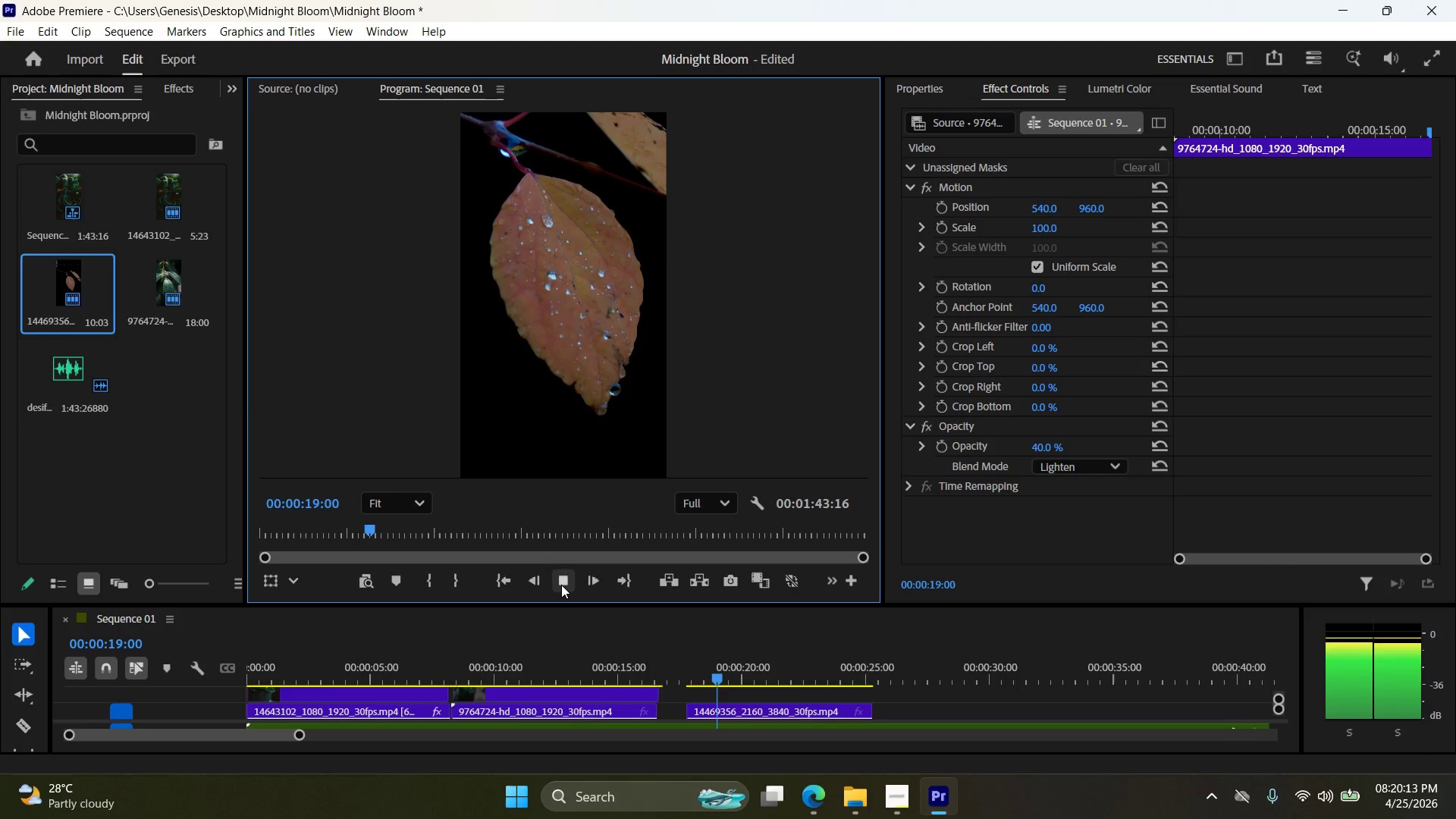 
wait(24.2)
 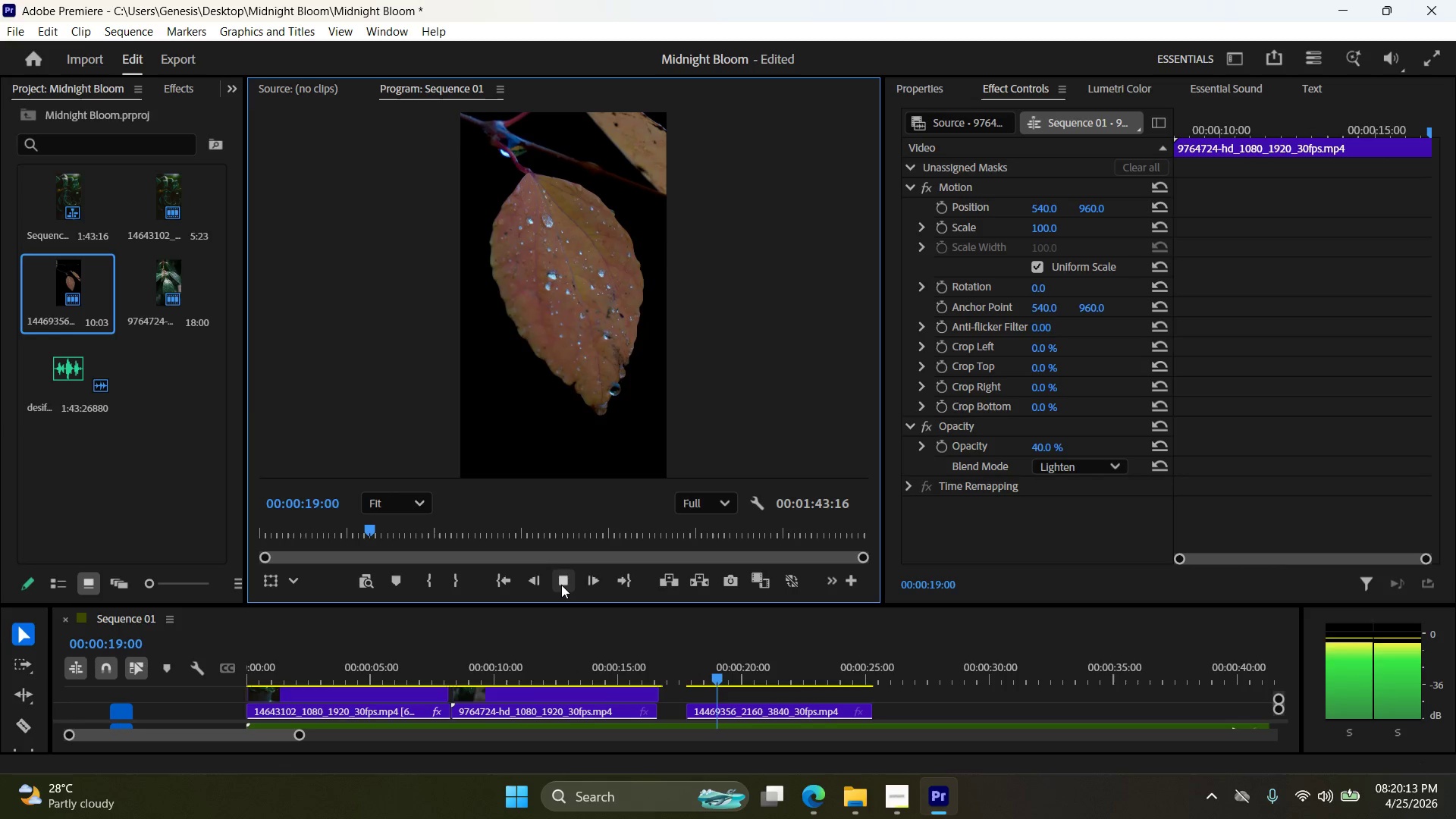 
left_click([567, 582])
 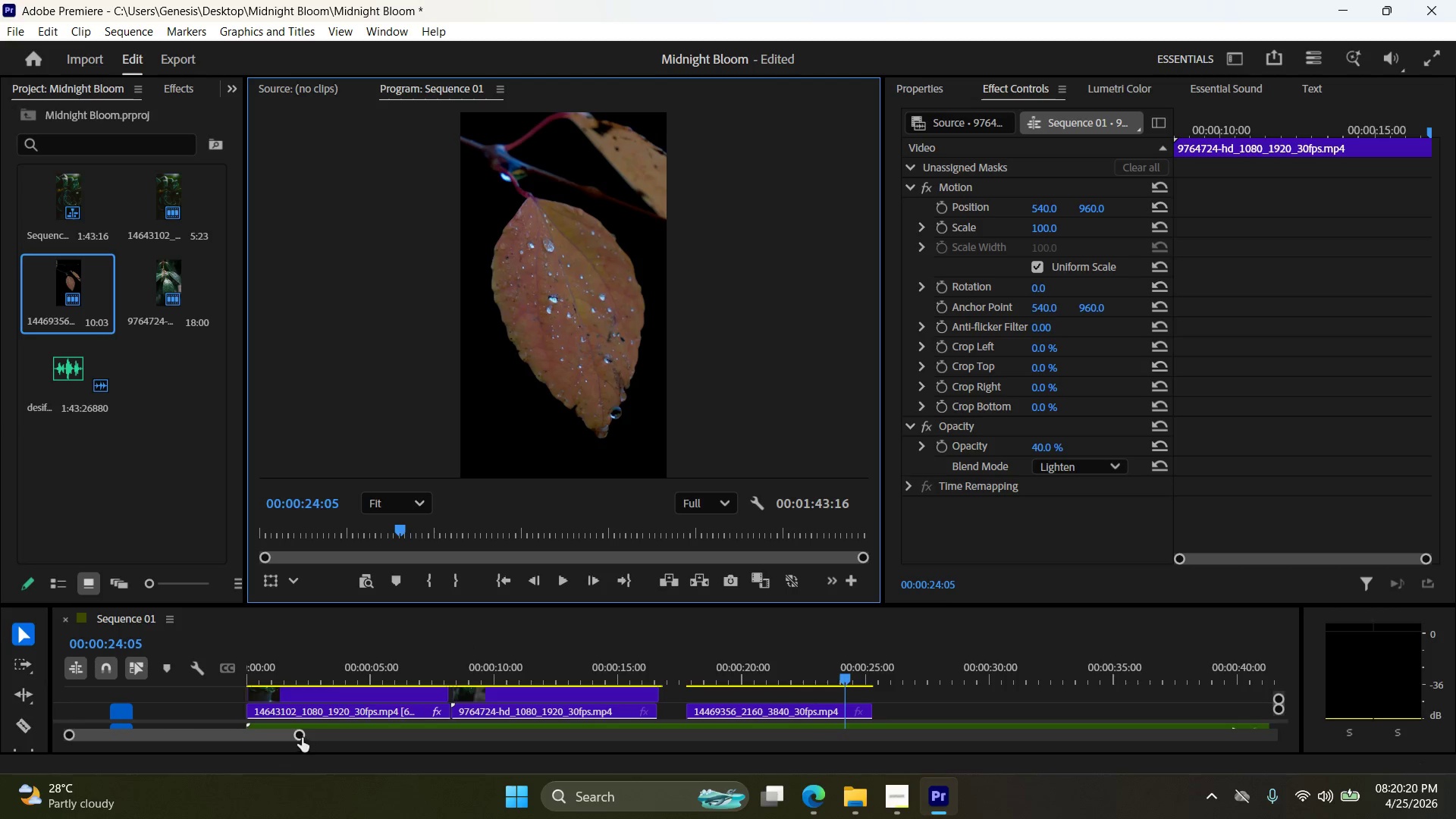 
left_click_drag(start_coordinate=[303, 733], to_coordinate=[271, 731])
 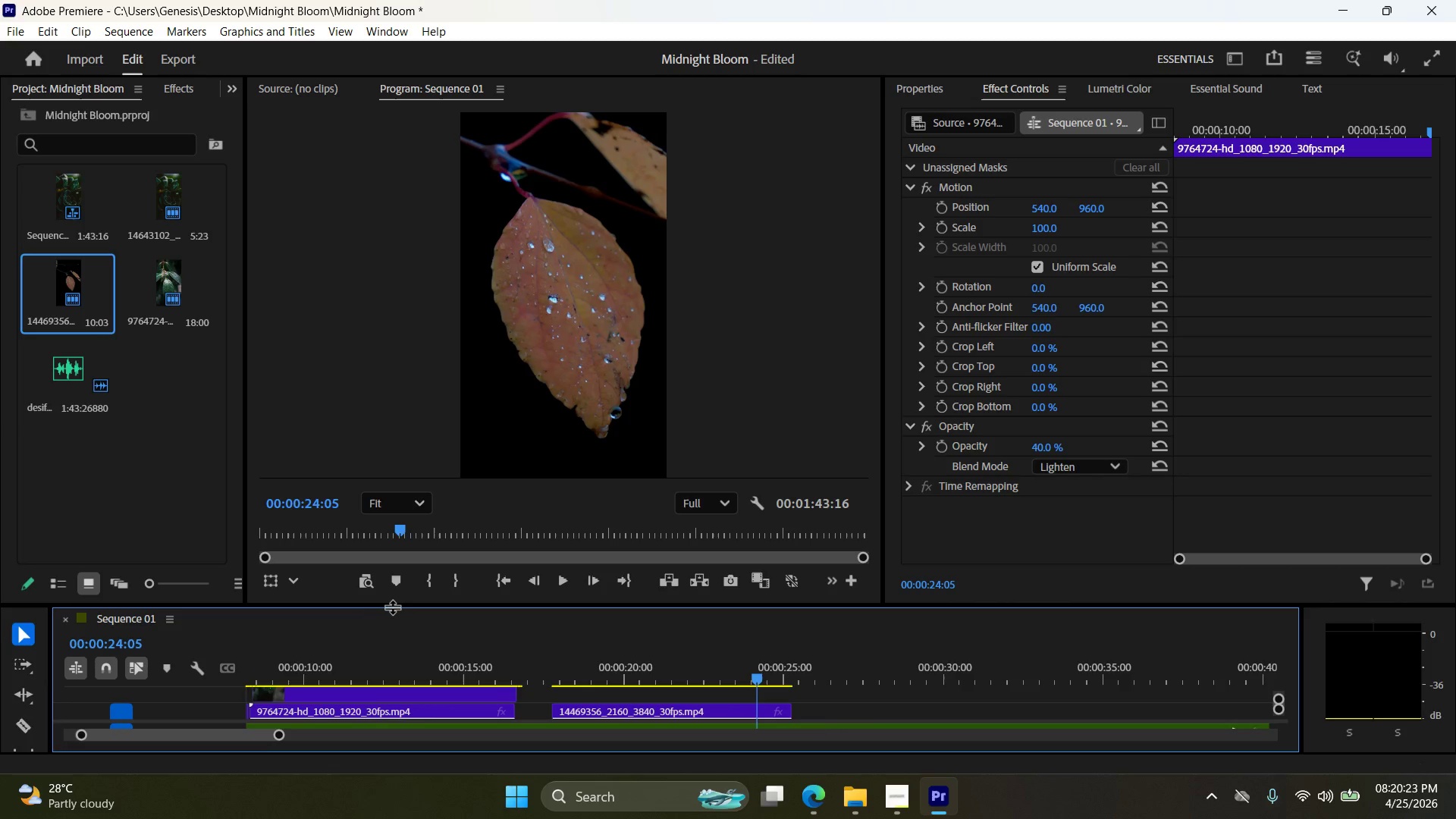 
left_click_drag(start_coordinate=[392, 607], to_coordinate=[421, 357])
 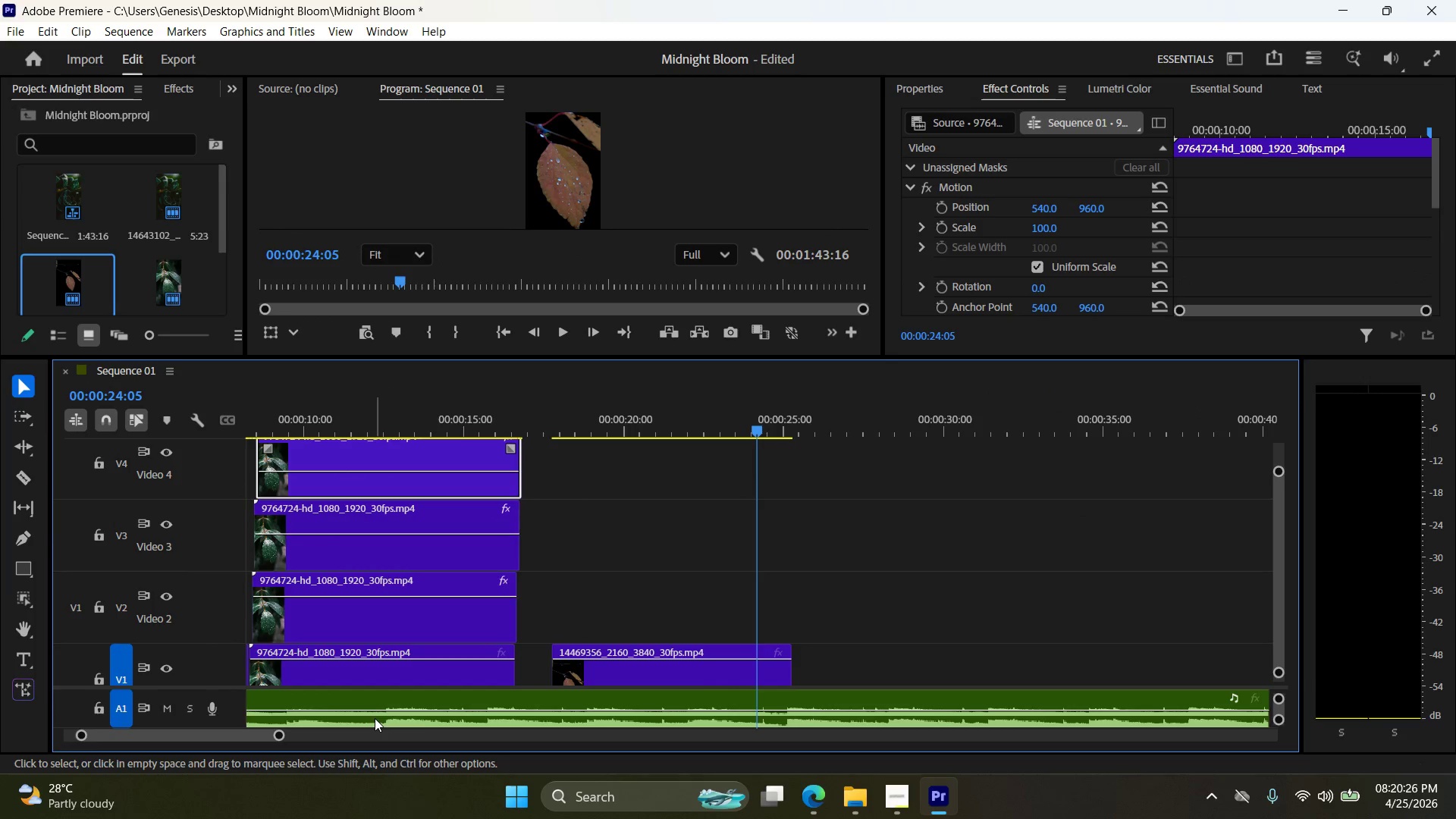 
left_click_drag(start_coordinate=[284, 735], to_coordinate=[214, 739])
 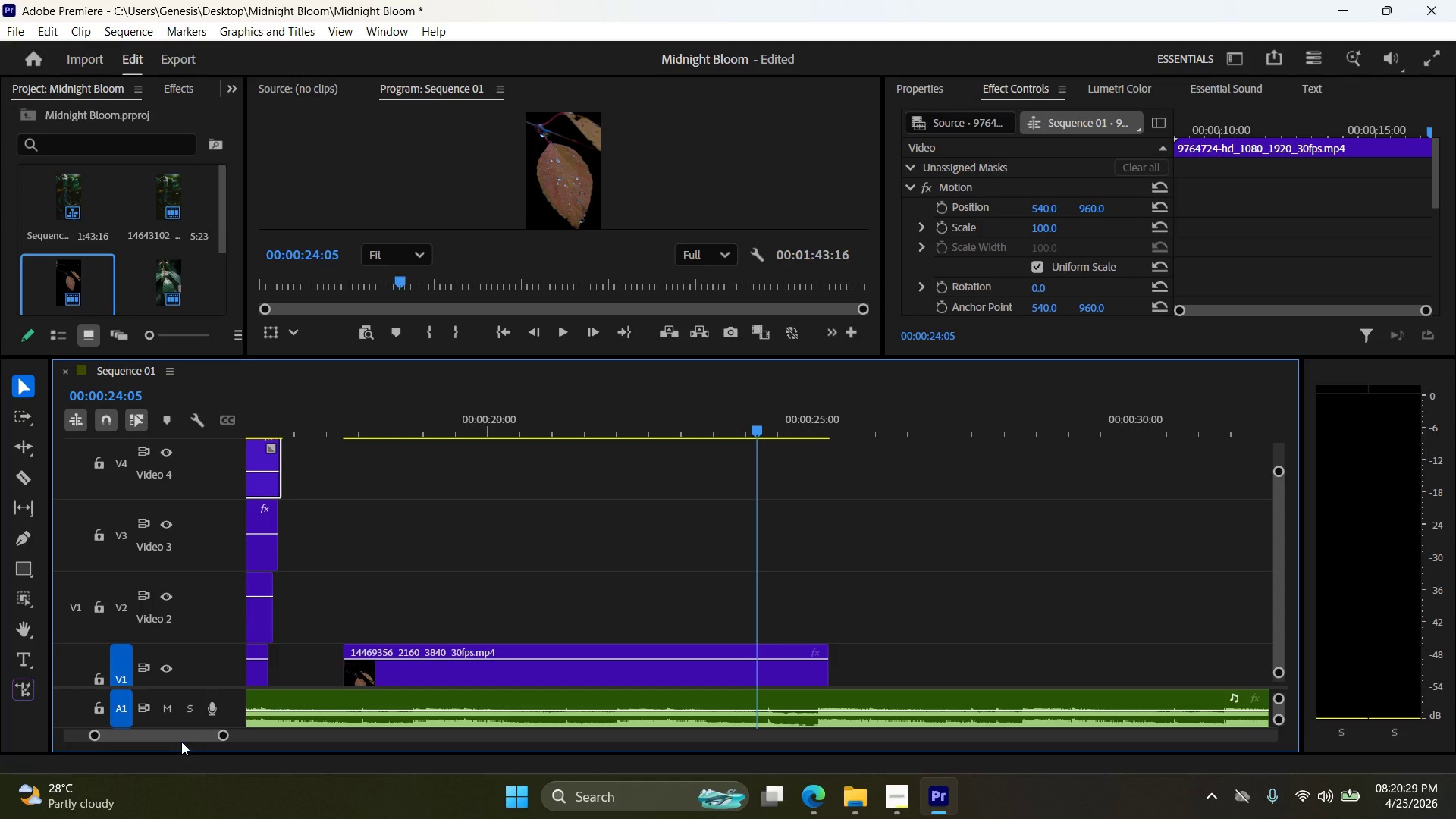 
left_click_drag(start_coordinate=[181, 742], to_coordinate=[156, 739])
 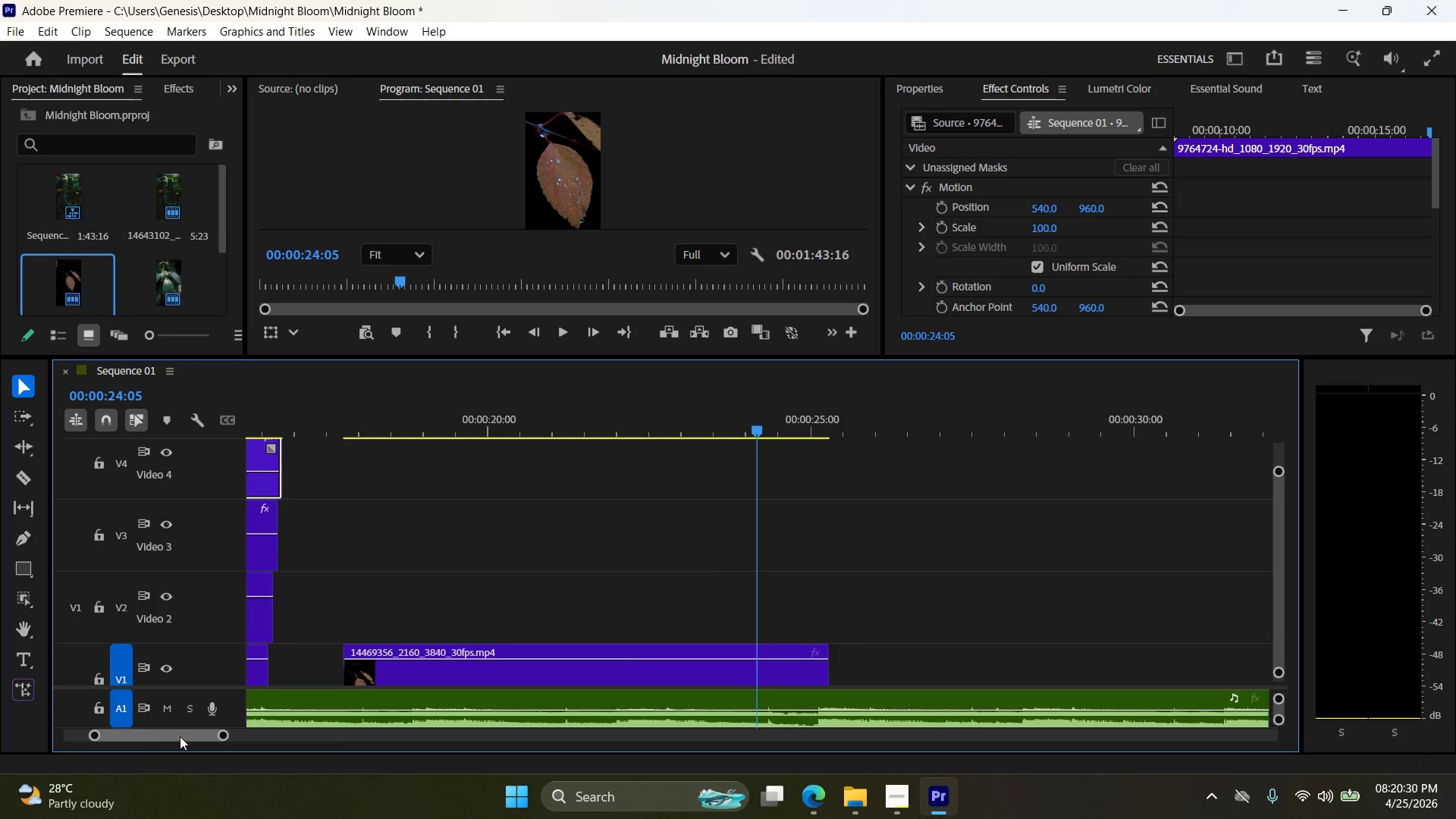 
left_click_drag(start_coordinate=[181, 736], to_coordinate=[147, 732])
 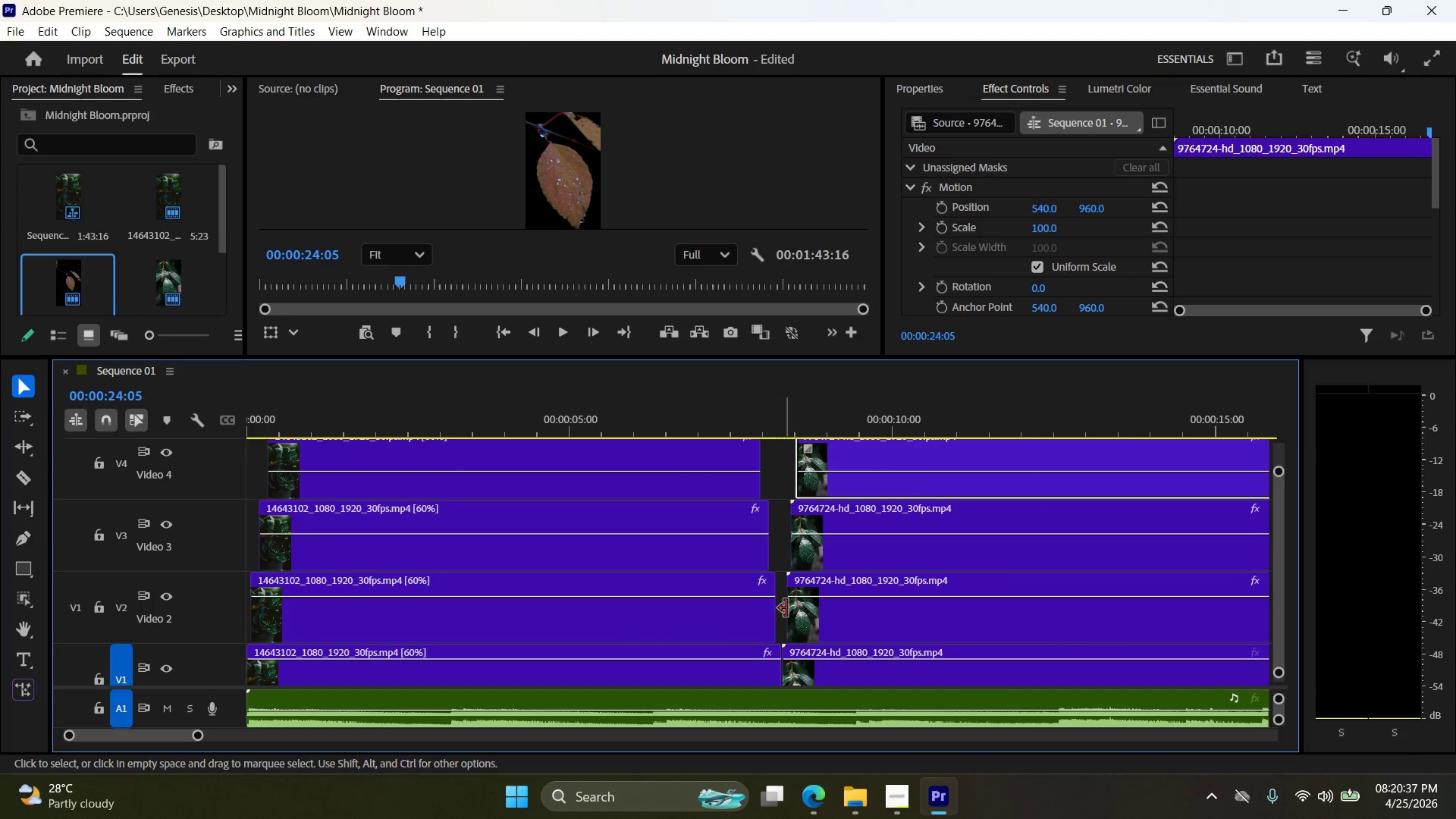 
wait(6.55)
 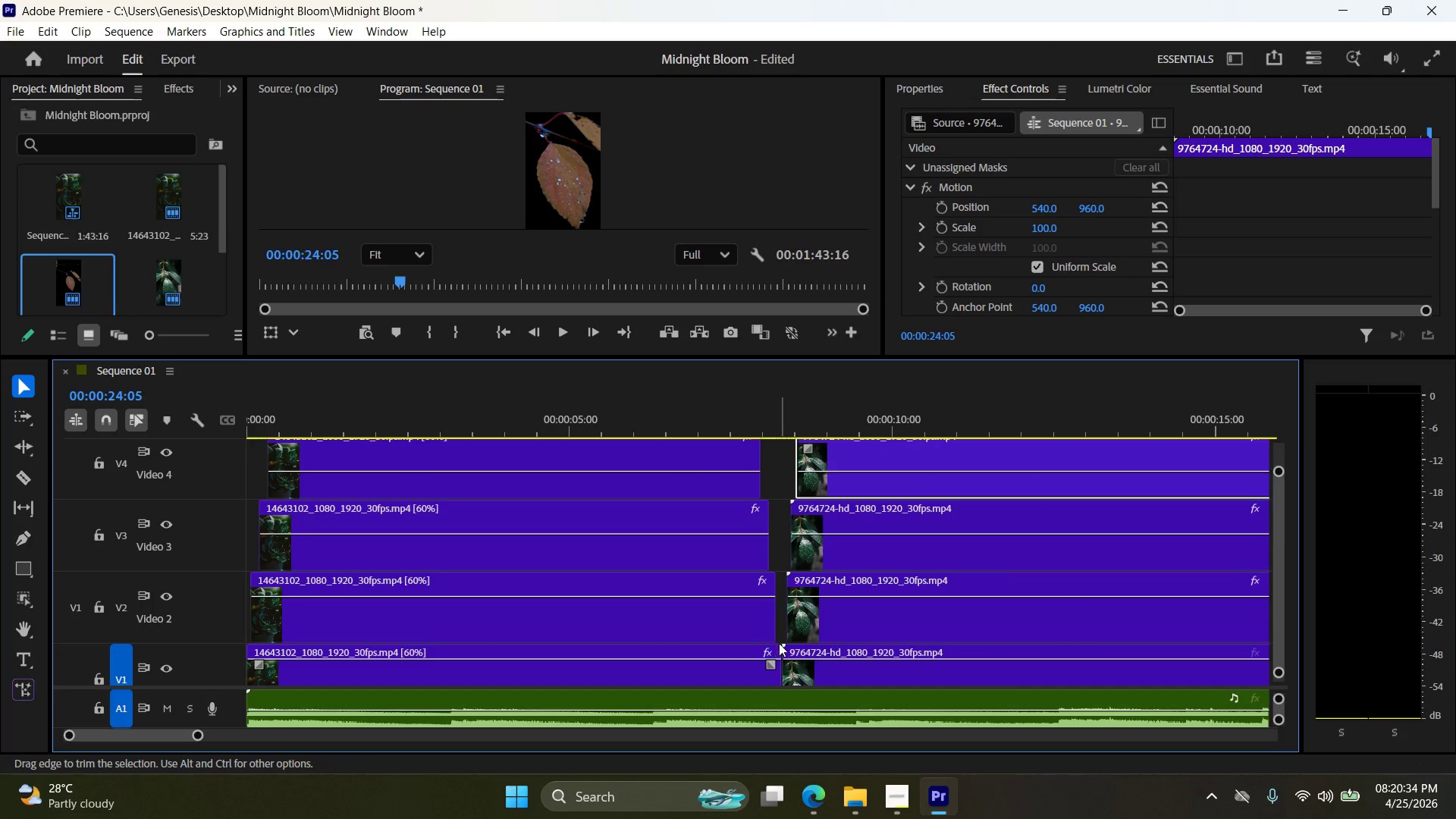 
left_click_drag(start_coordinate=[777, 616], to_coordinate=[782, 616])
 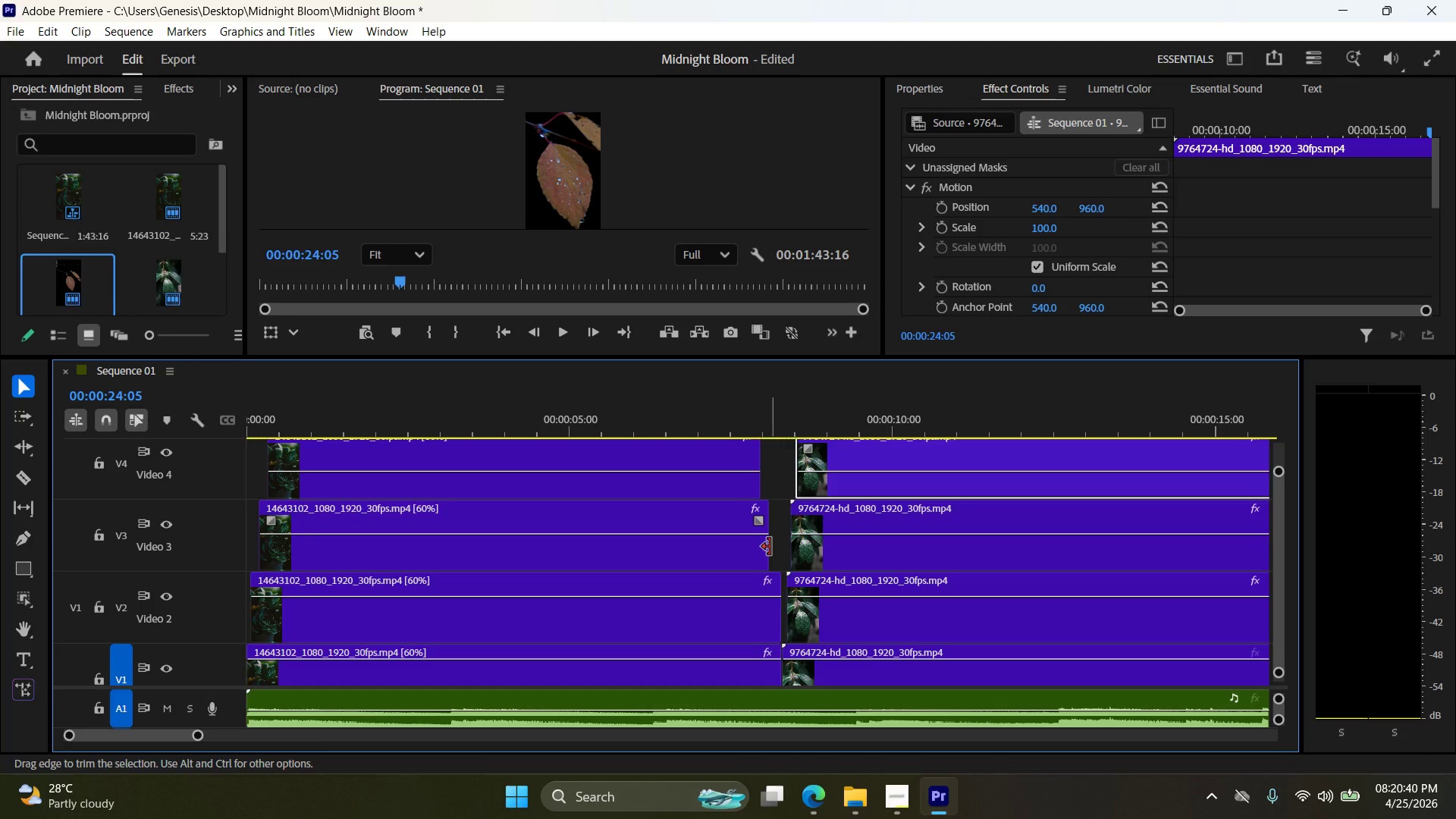 
left_click_drag(start_coordinate=[770, 547], to_coordinate=[780, 547])
 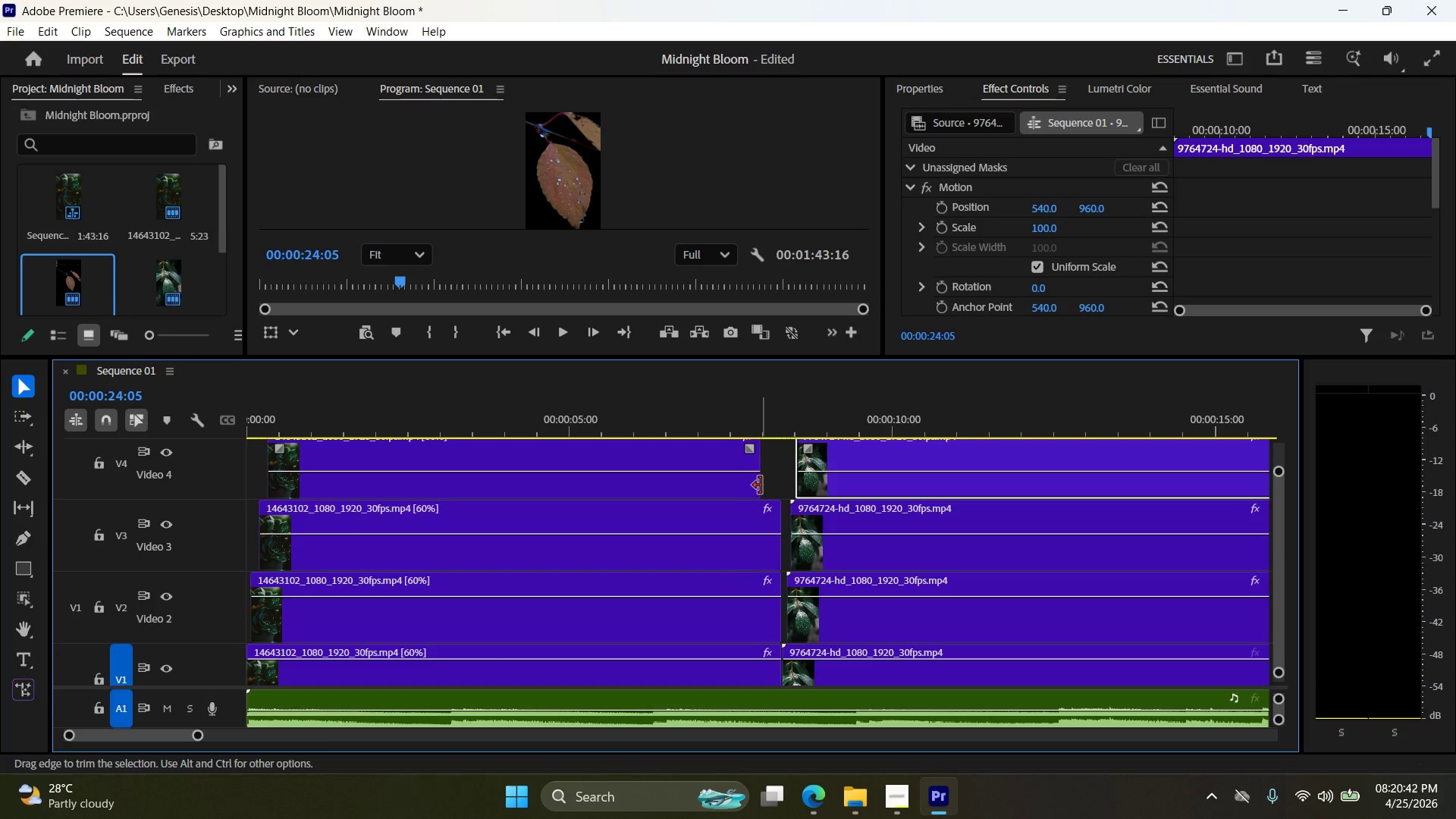 
left_click_drag(start_coordinate=[761, 485], to_coordinate=[778, 484])
 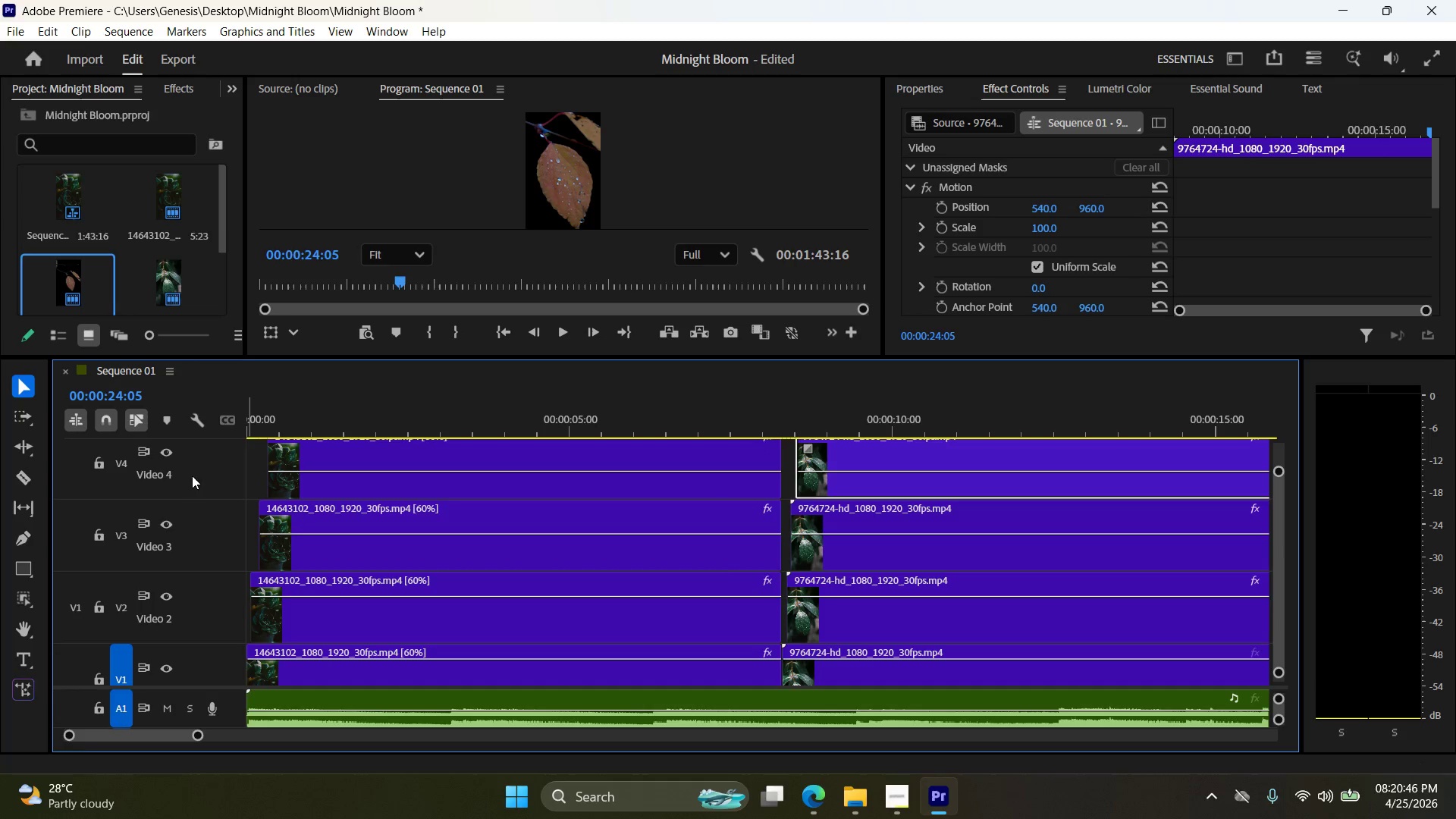 
left_click([354, 446])
 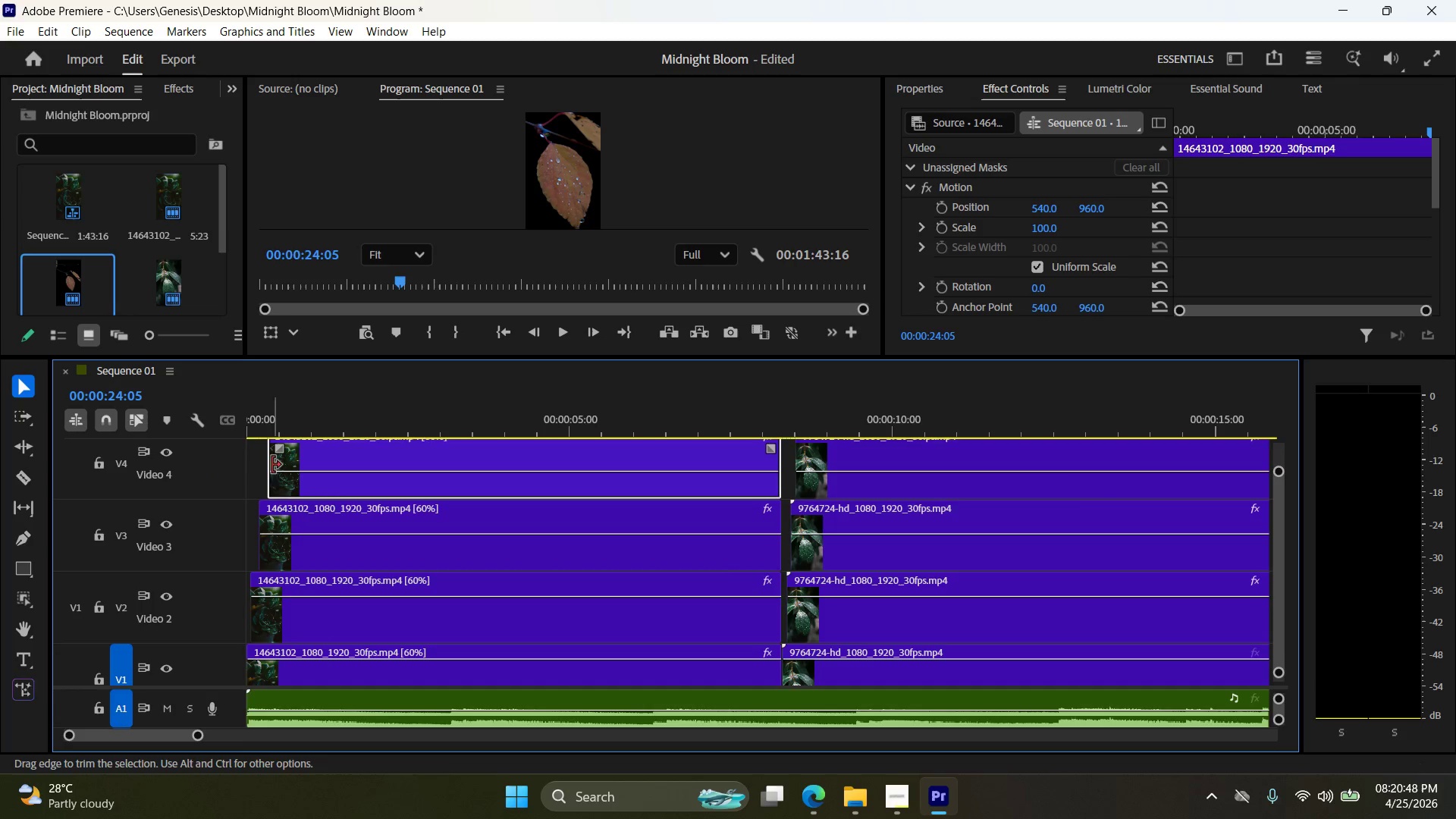 
left_click([260, 460])
 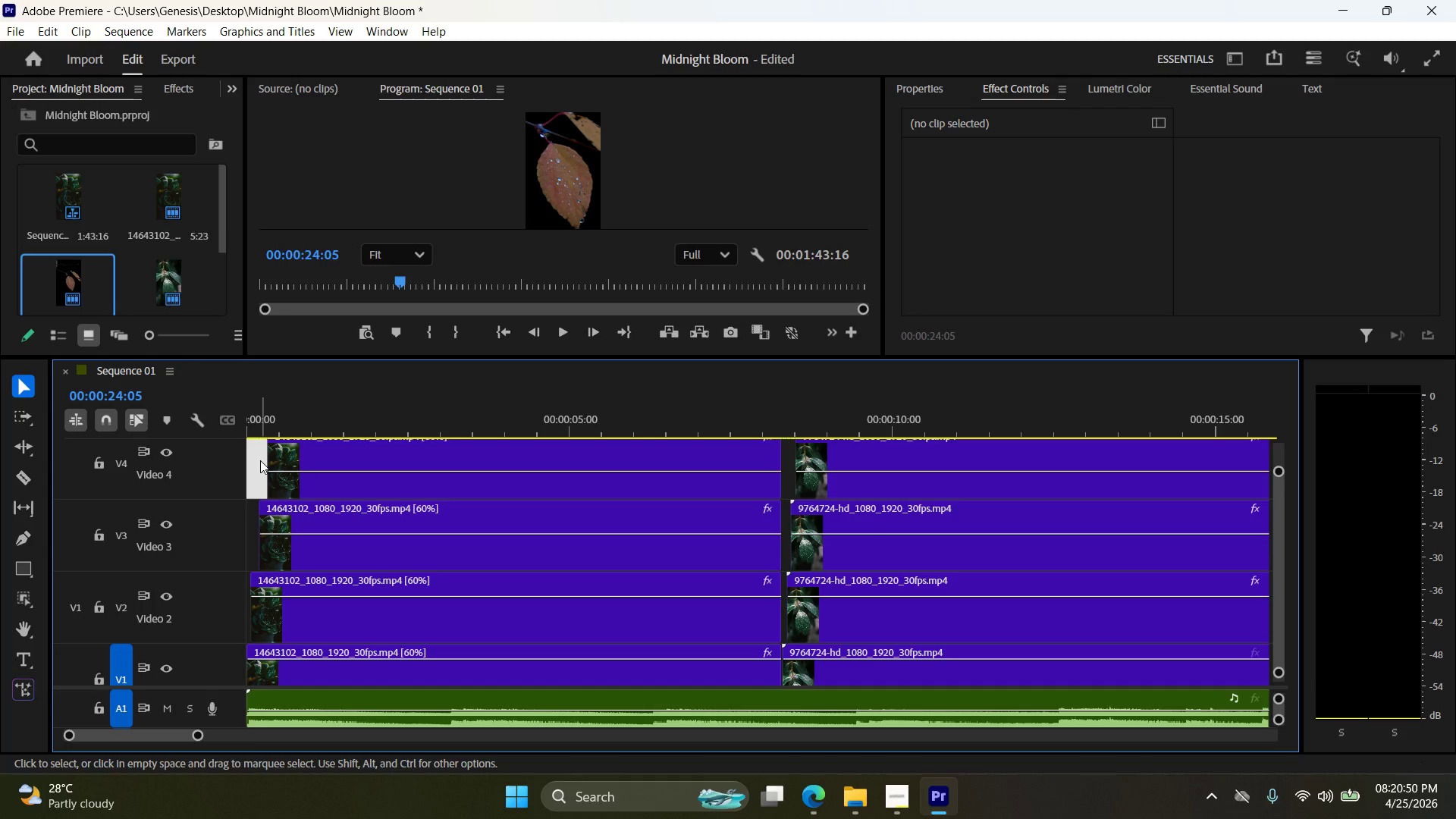 
left_click([306, 425])
 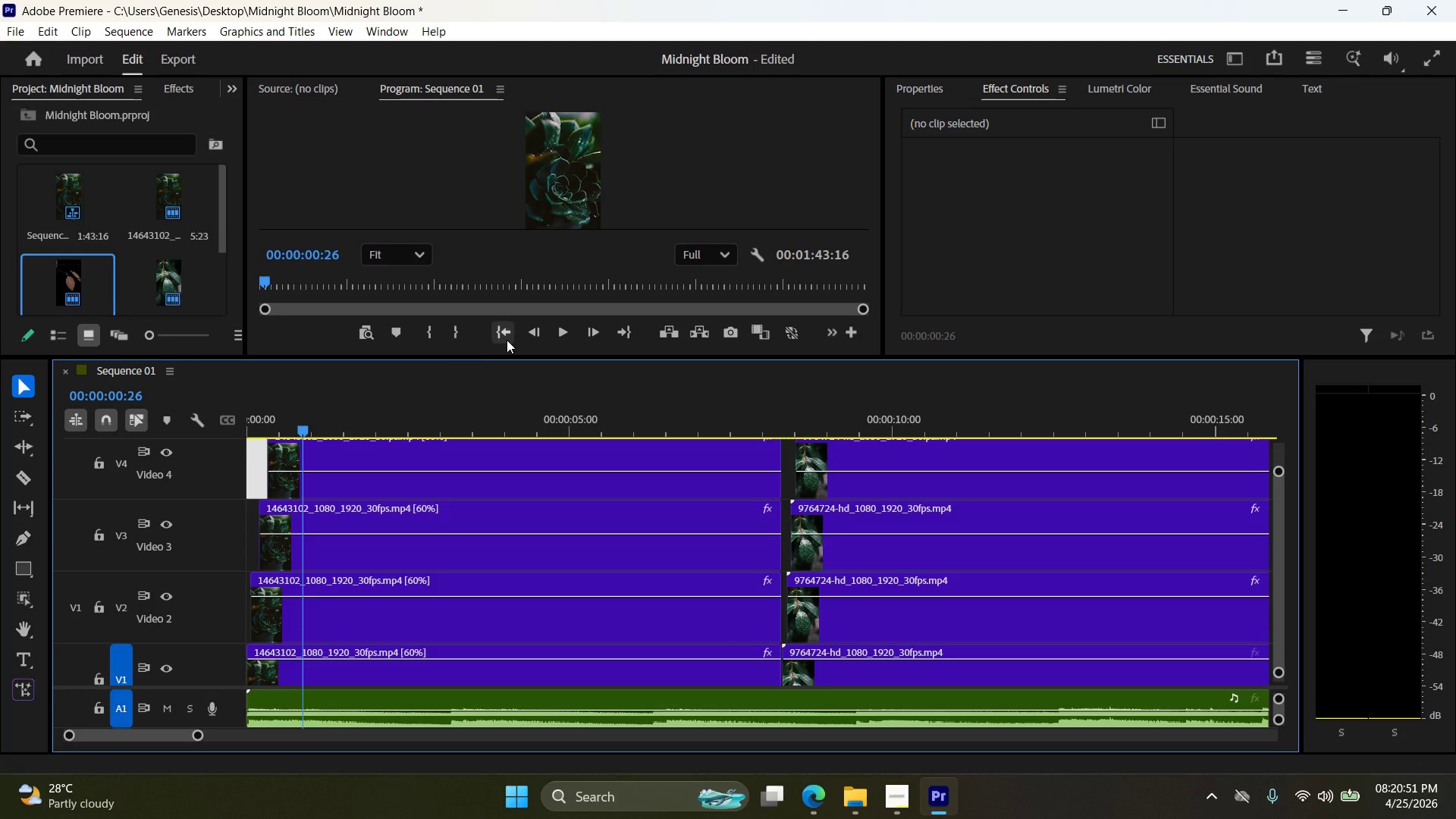 
left_click([504, 335])
 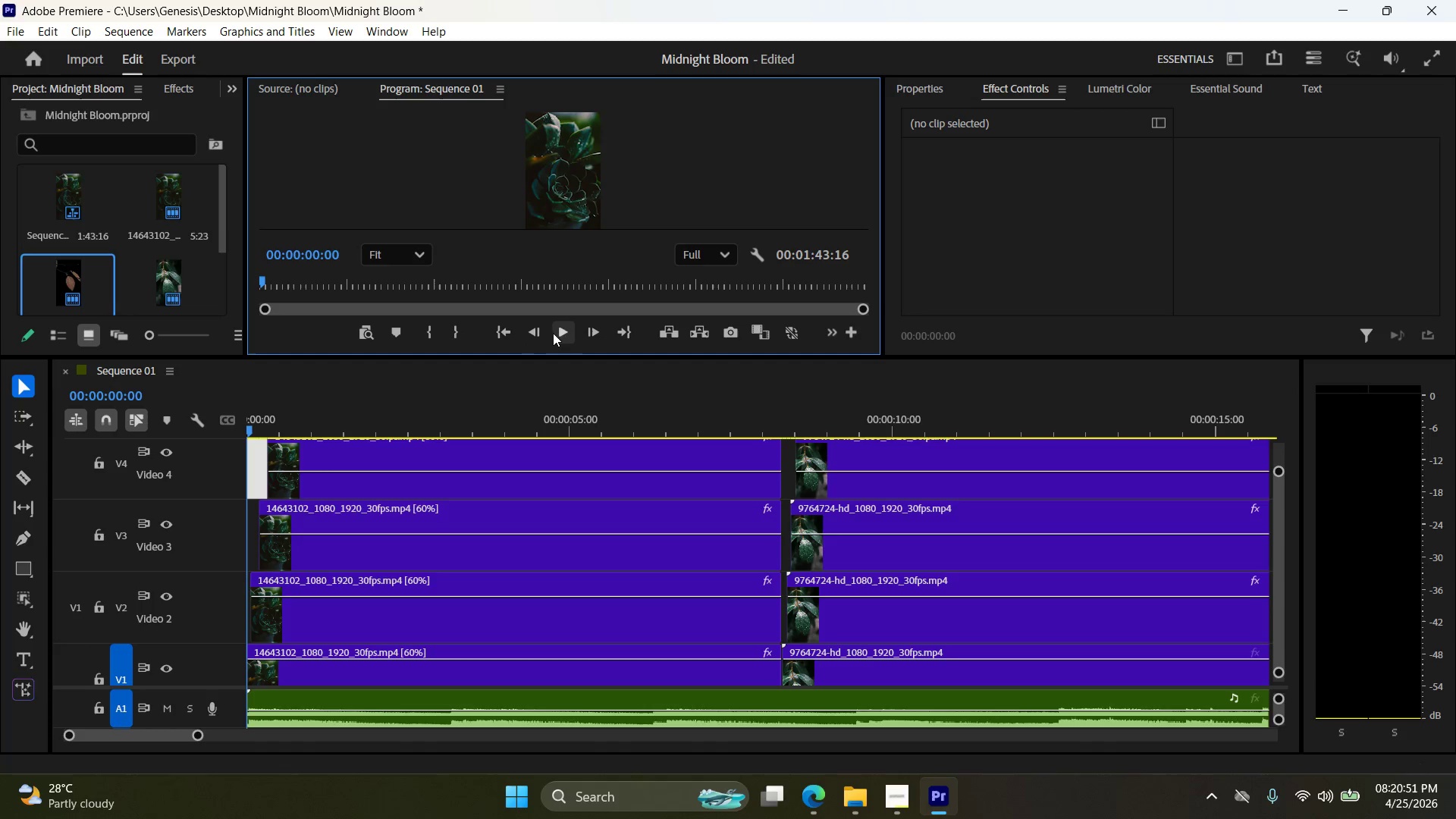 
left_click([560, 333])
 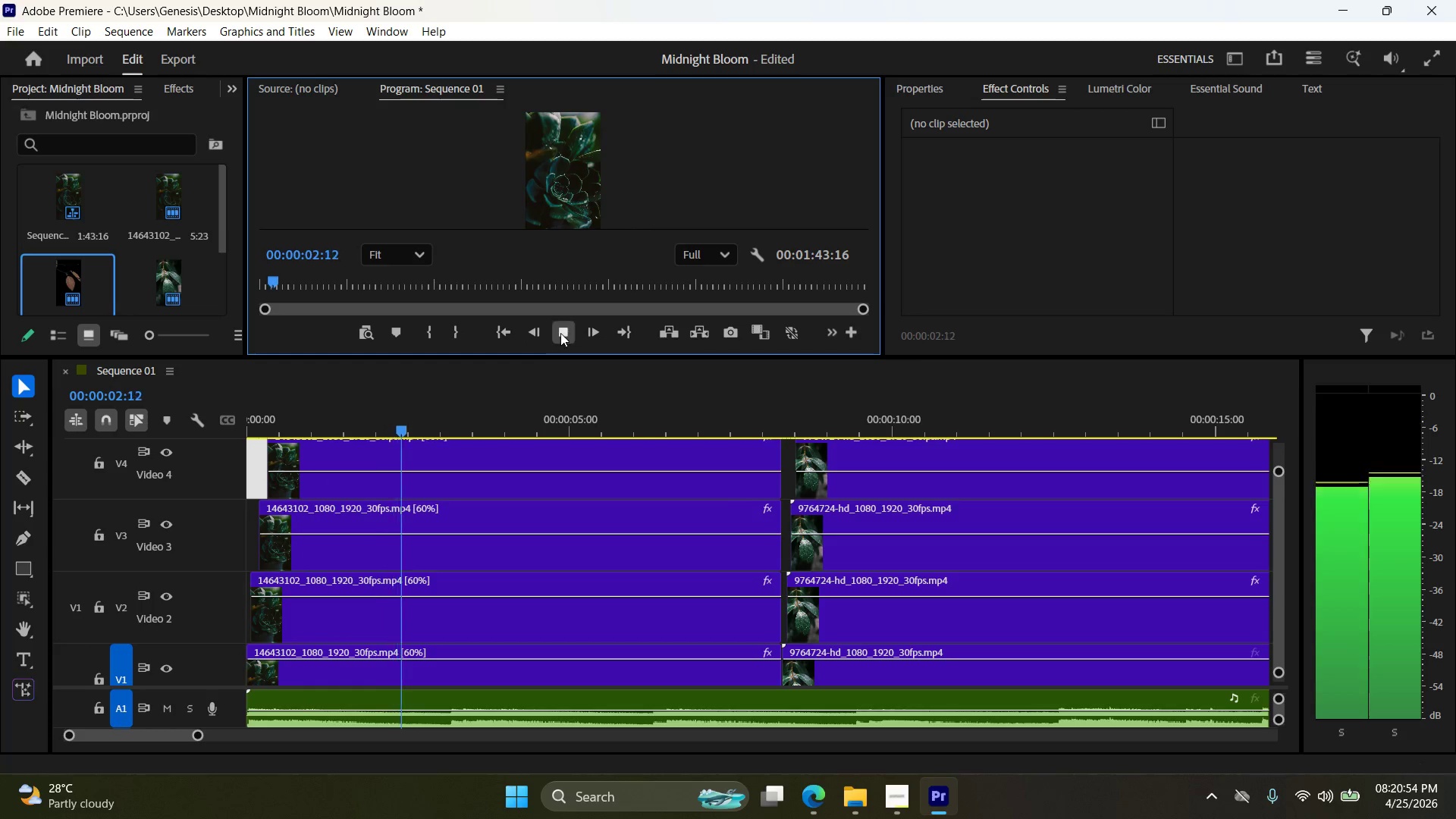 
hold_key(key=ArrowRight, duration=1.5)
 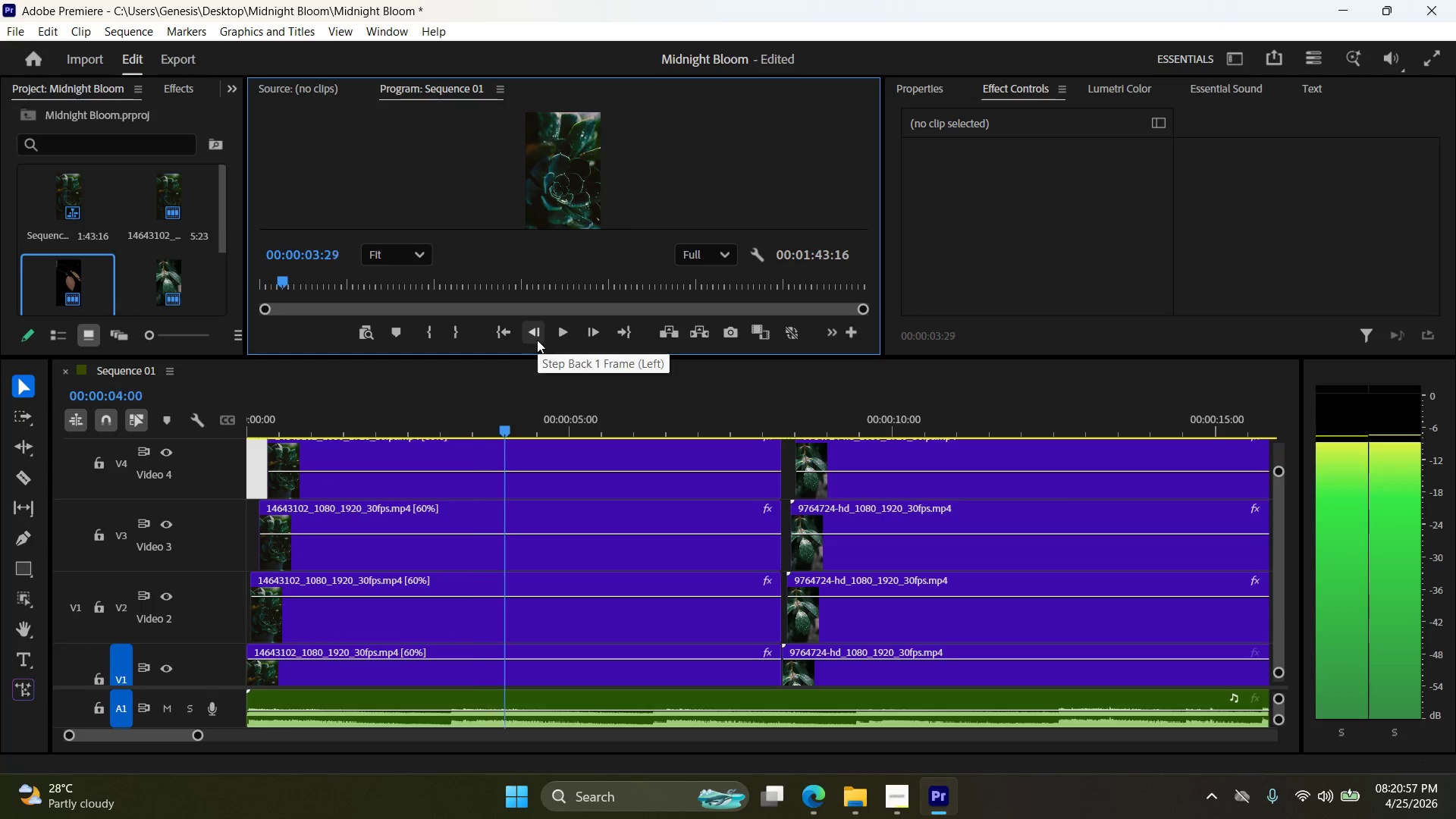 
hold_key(key=ArrowRight, duration=1.52)
 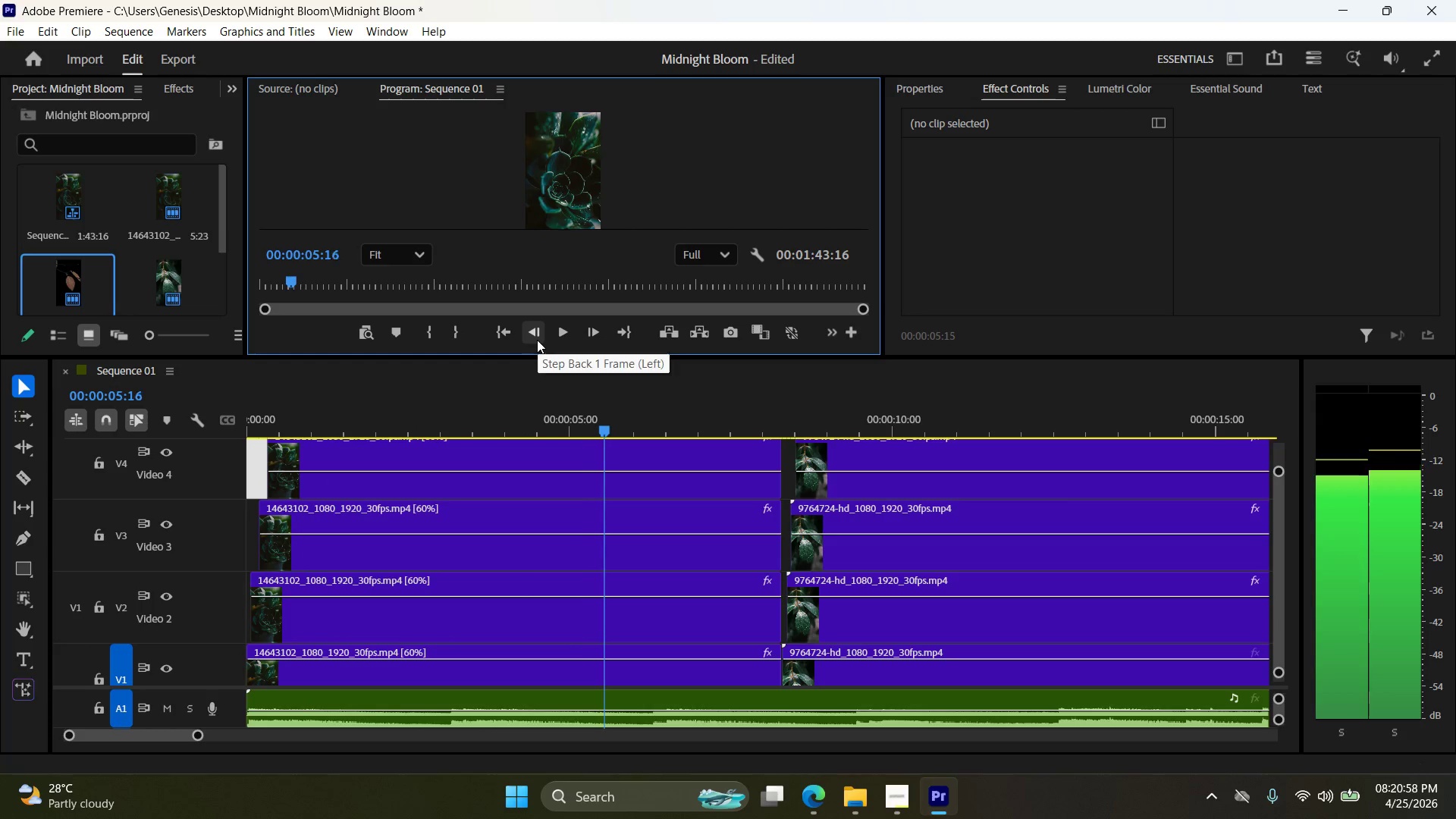 
hold_key(key=ArrowRight, duration=1.51)
 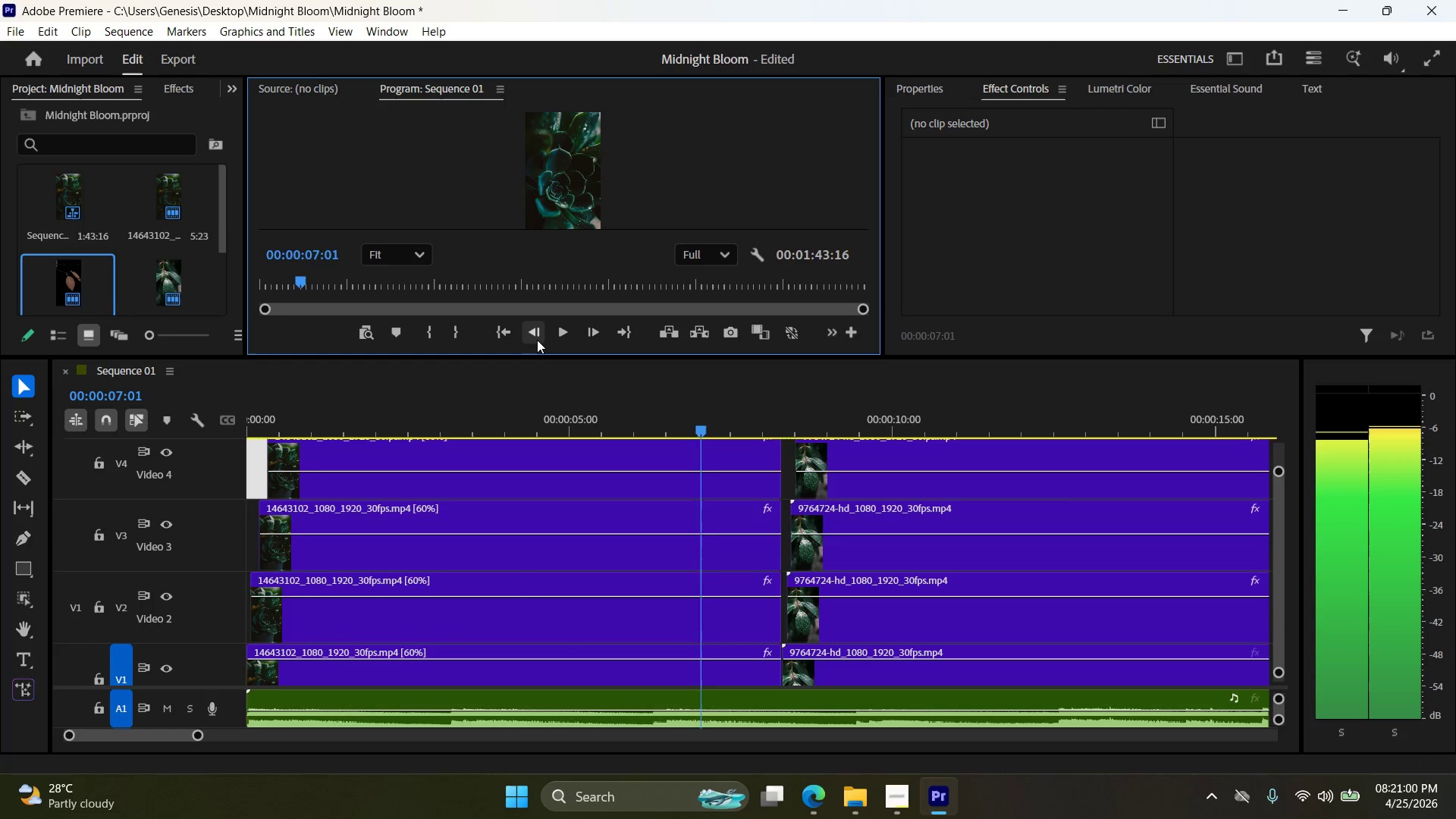 
hold_key(key=ArrowRight, duration=1.52)
 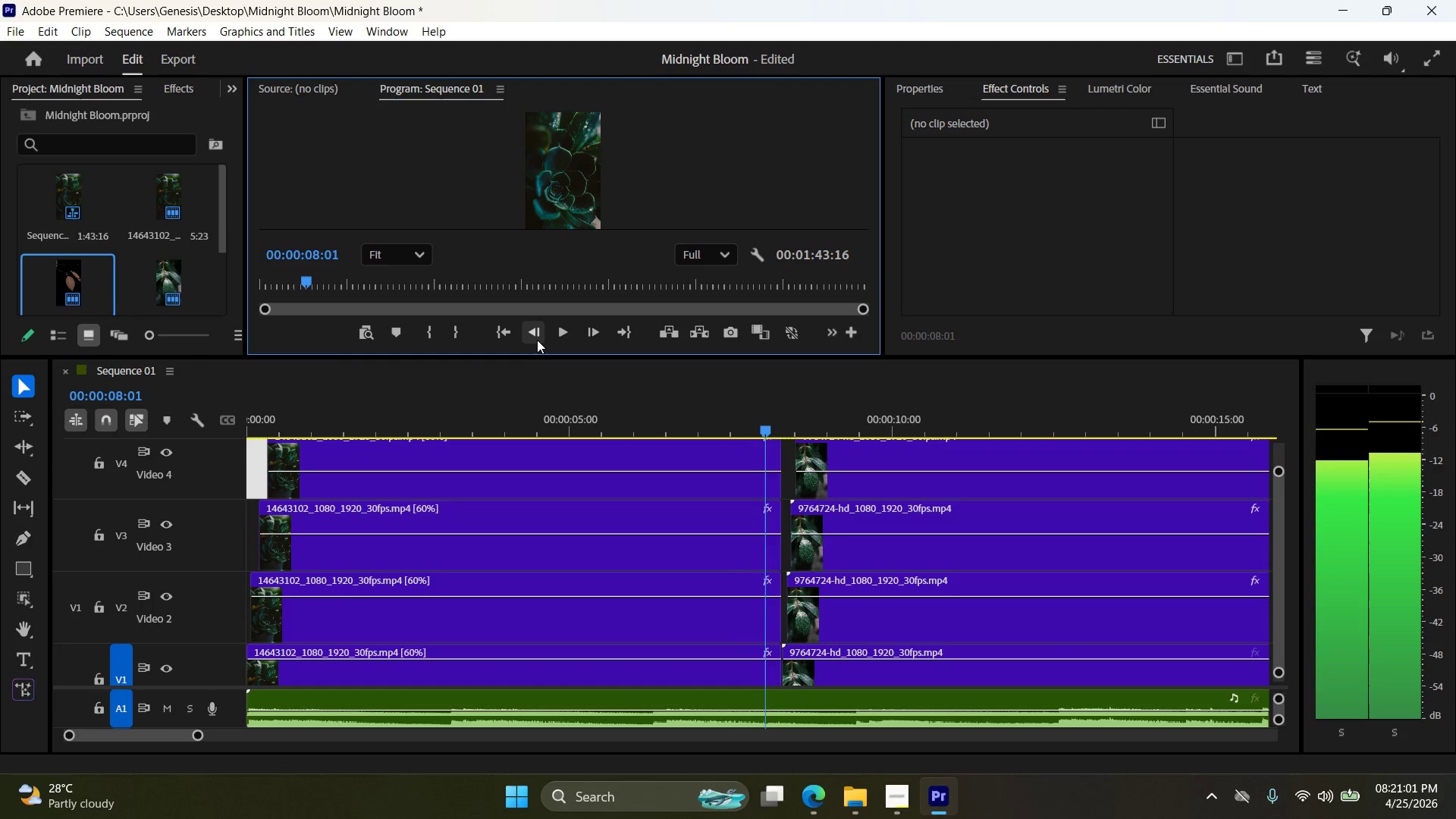 
key(ArrowRight)
 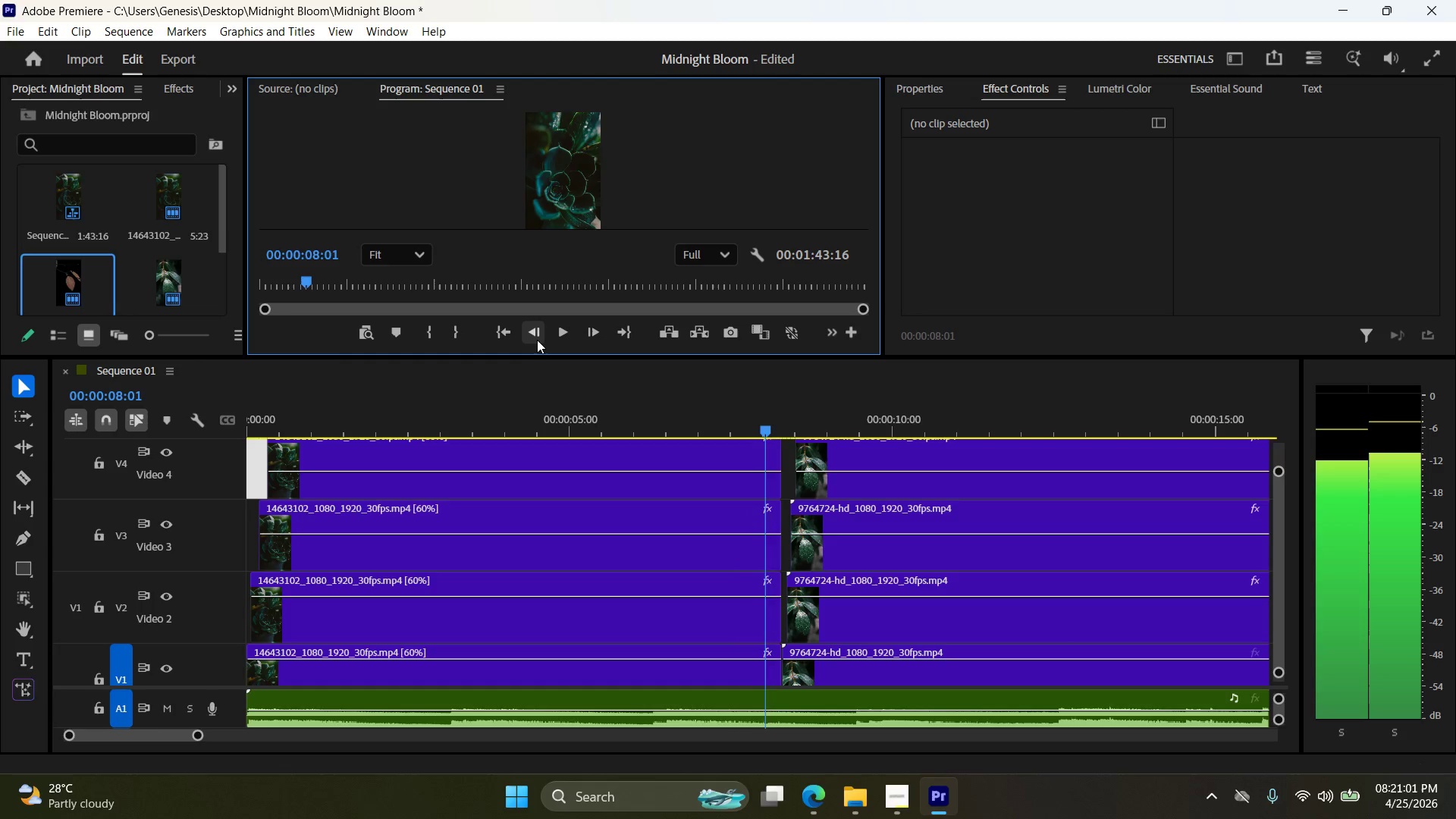 
key(ArrowRight)
 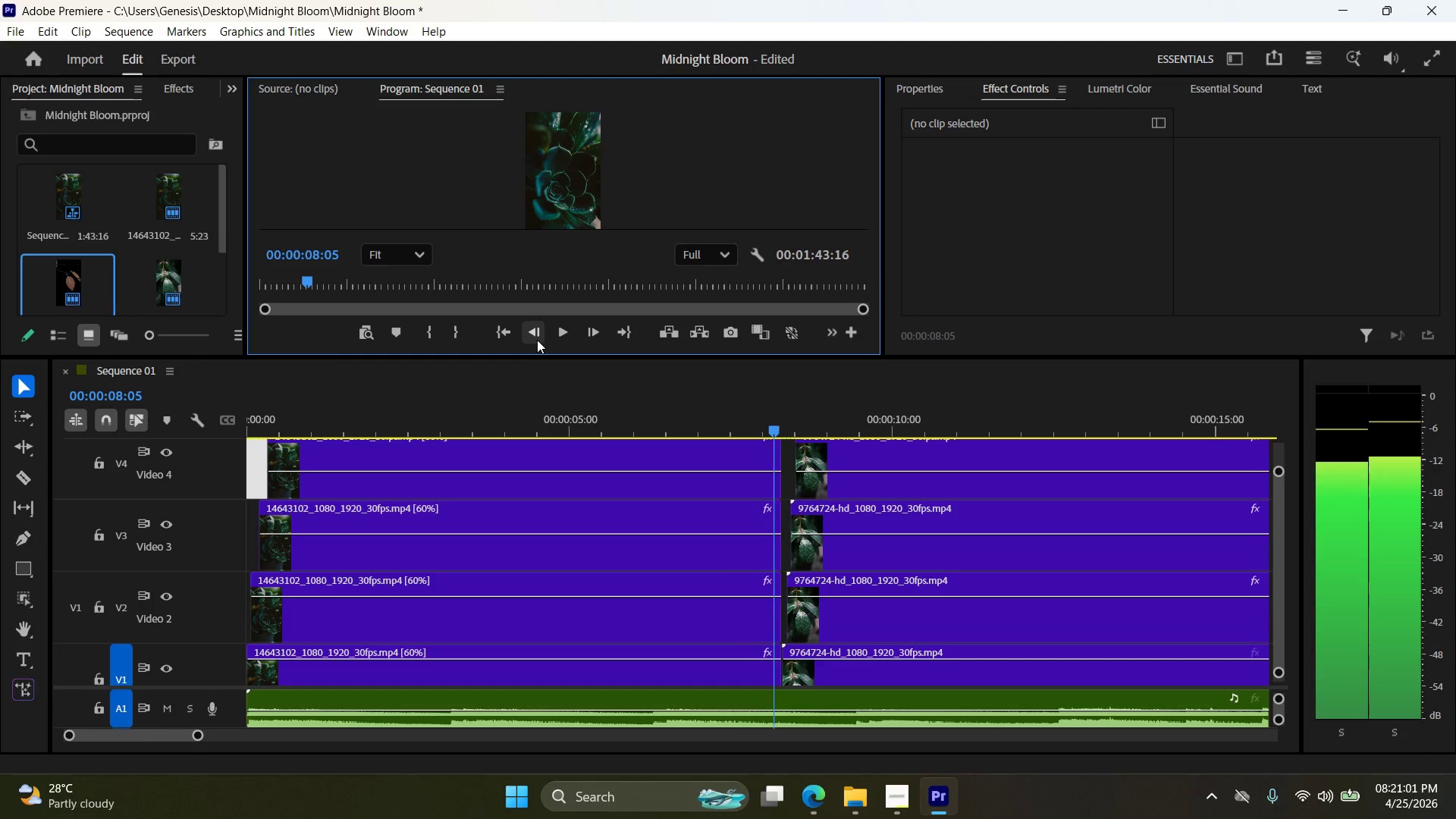 
key(ArrowRight)
 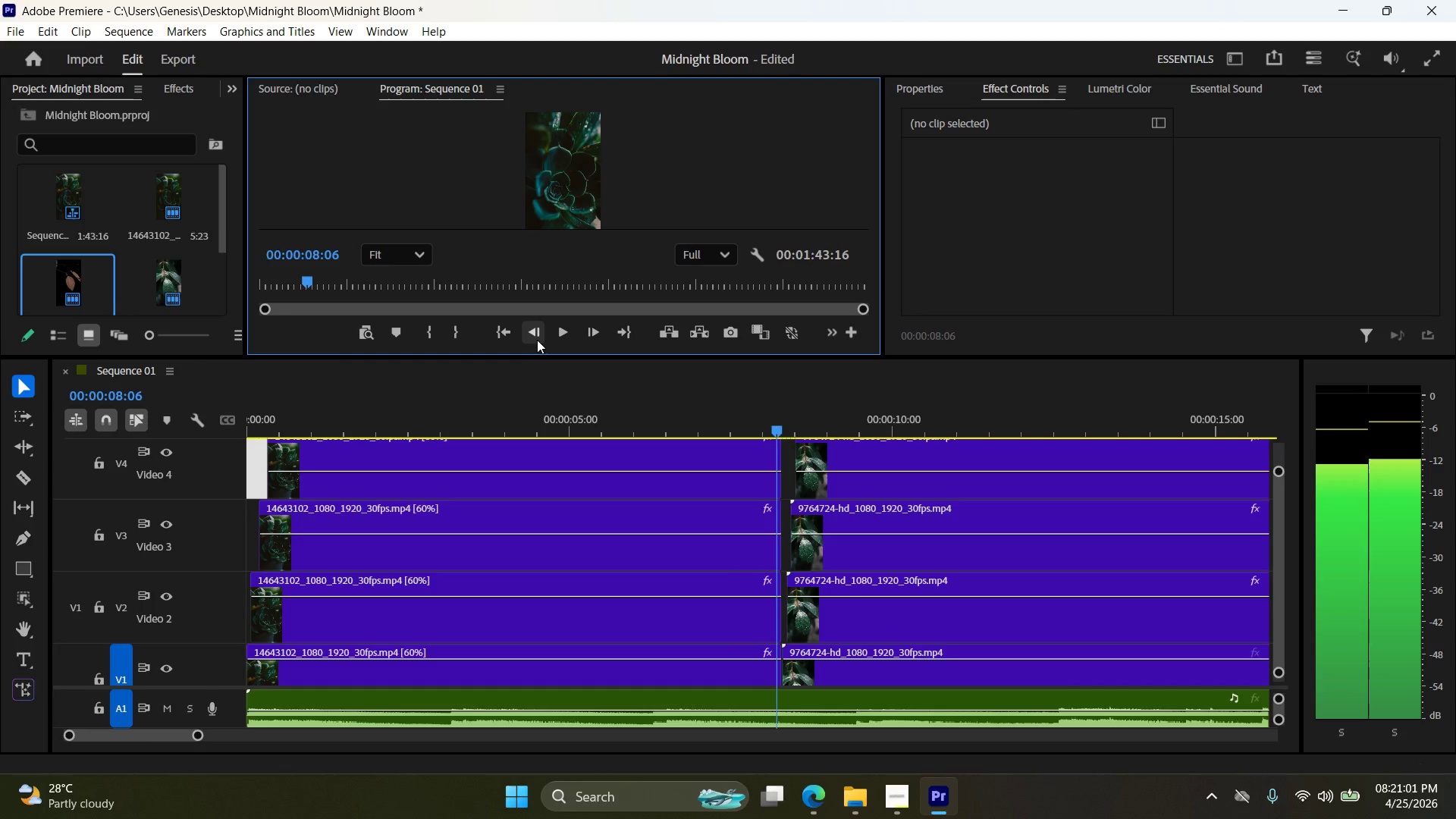 
key(ArrowRight)
 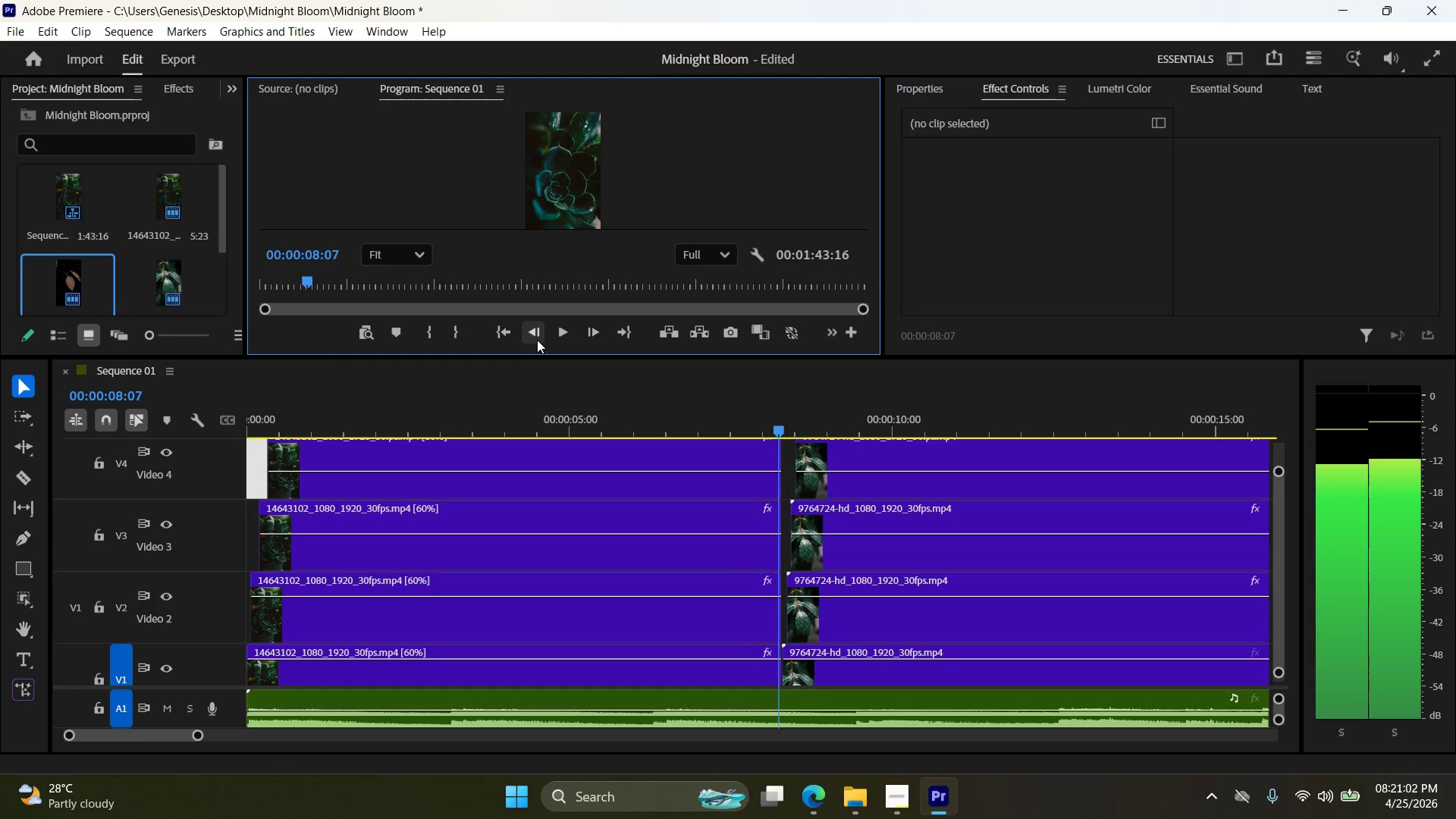 
key(ArrowRight)
 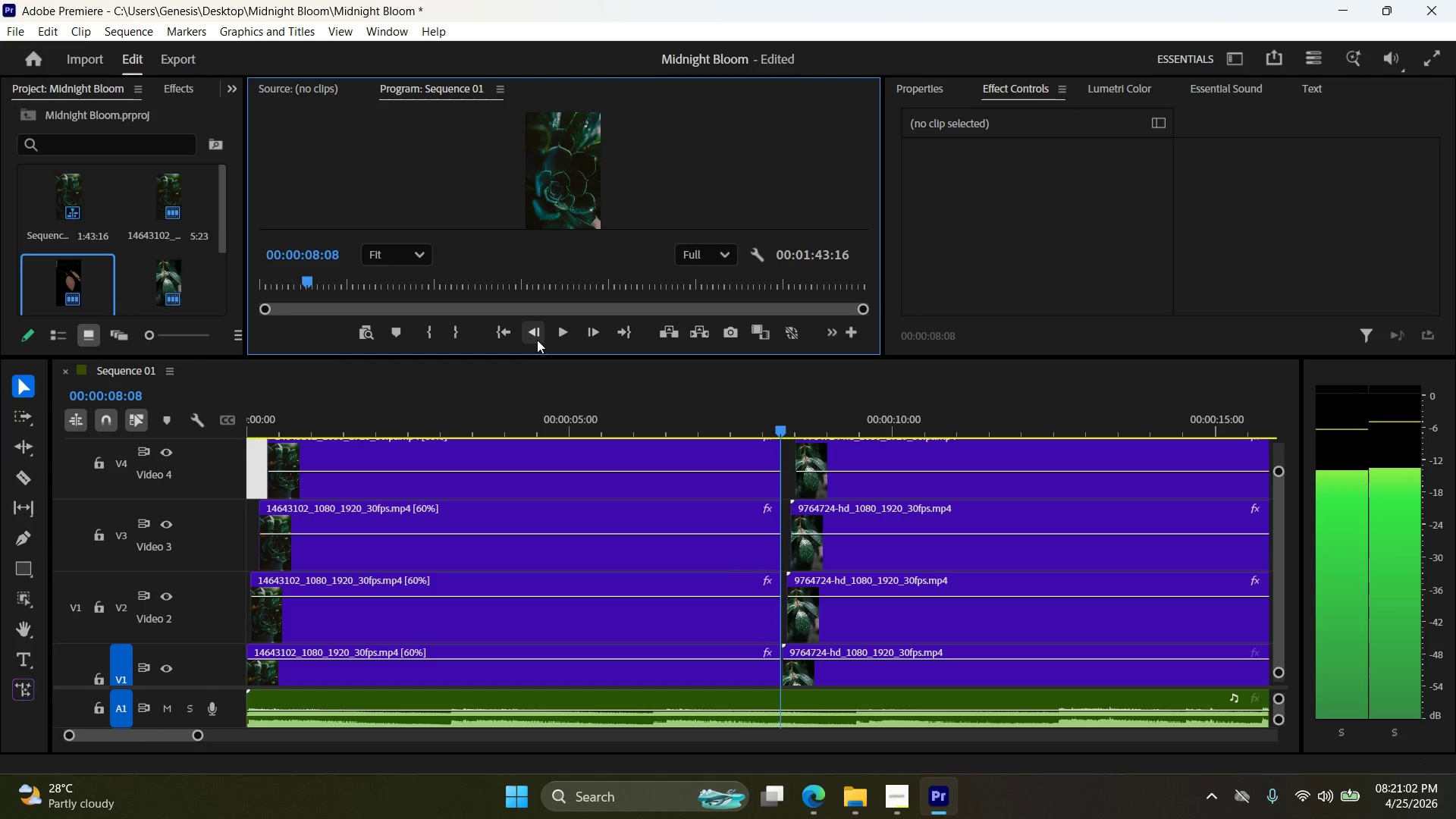 
key(ArrowRight)
 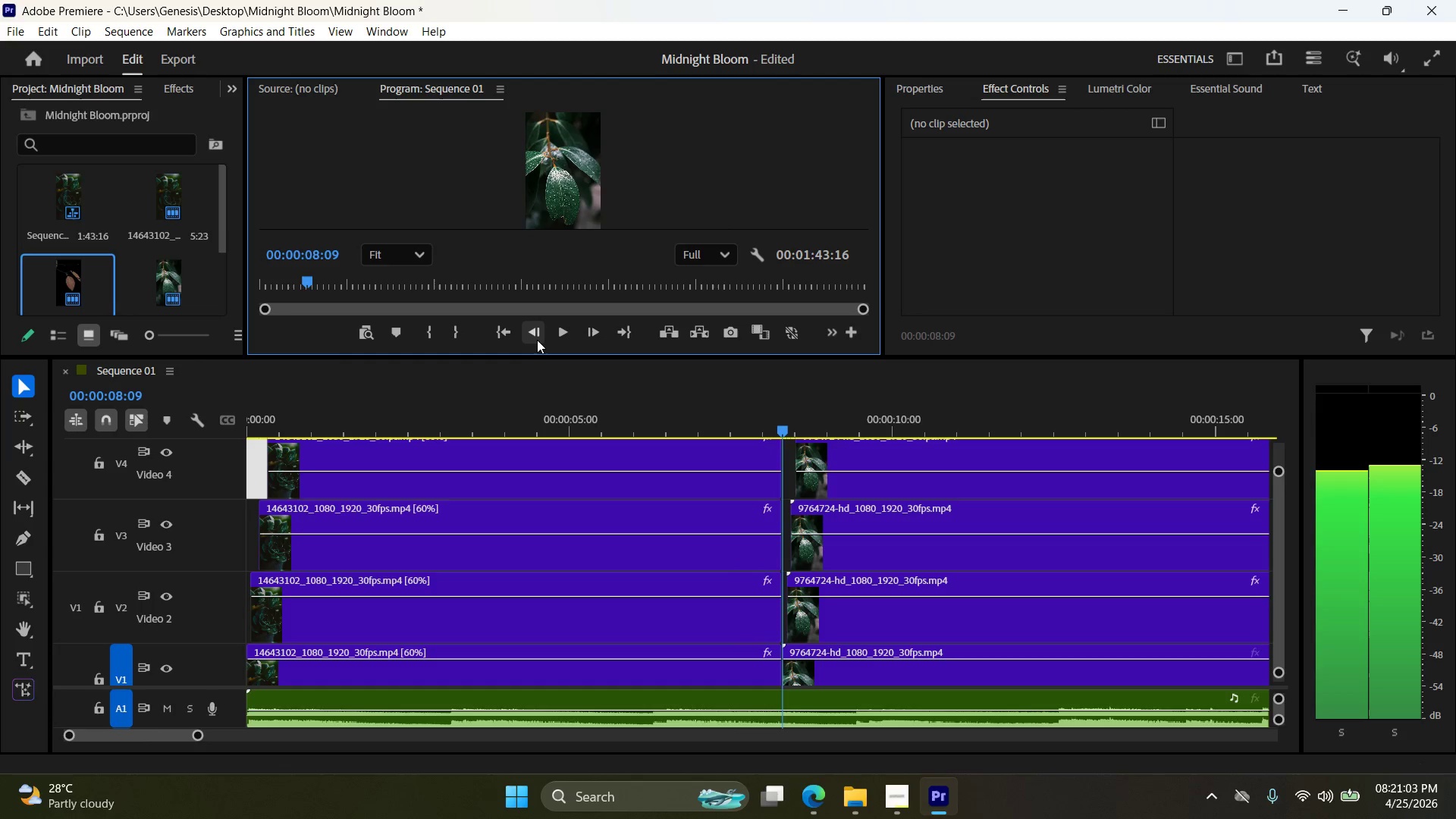 
key(ArrowRight)
 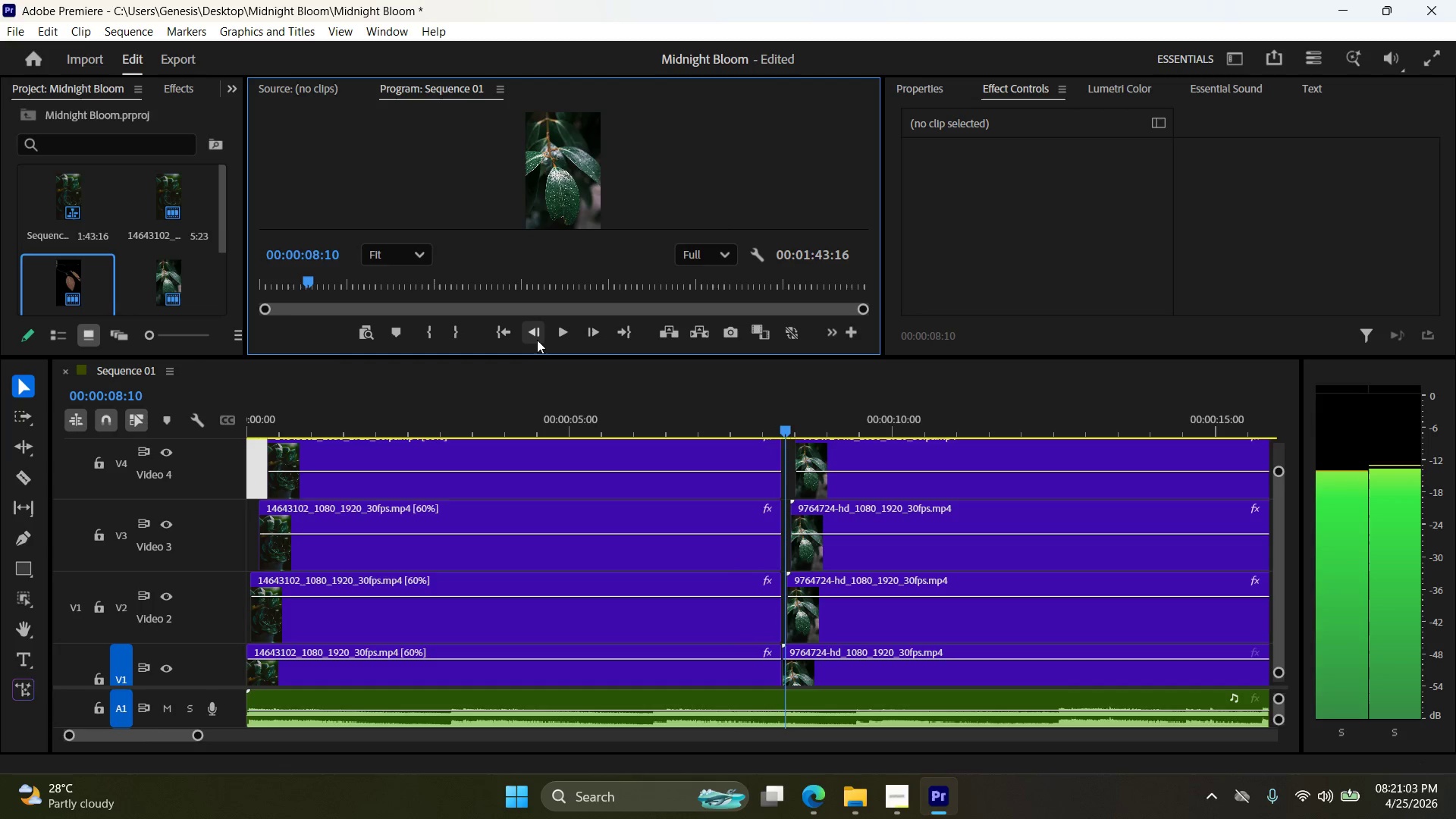 
key(ArrowRight)
 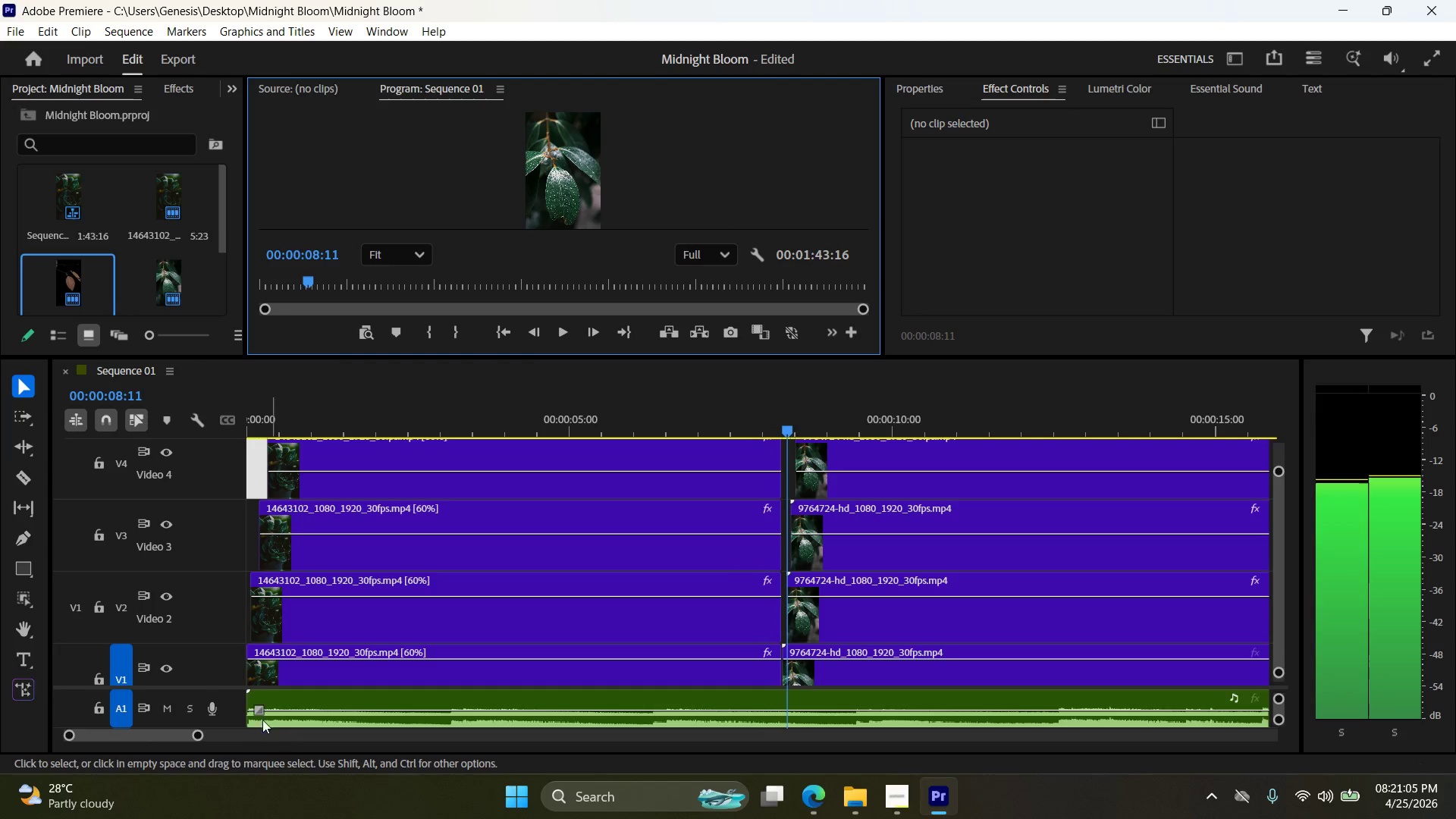 
left_click_drag(start_coordinate=[199, 734], to_coordinate=[120, 736])
 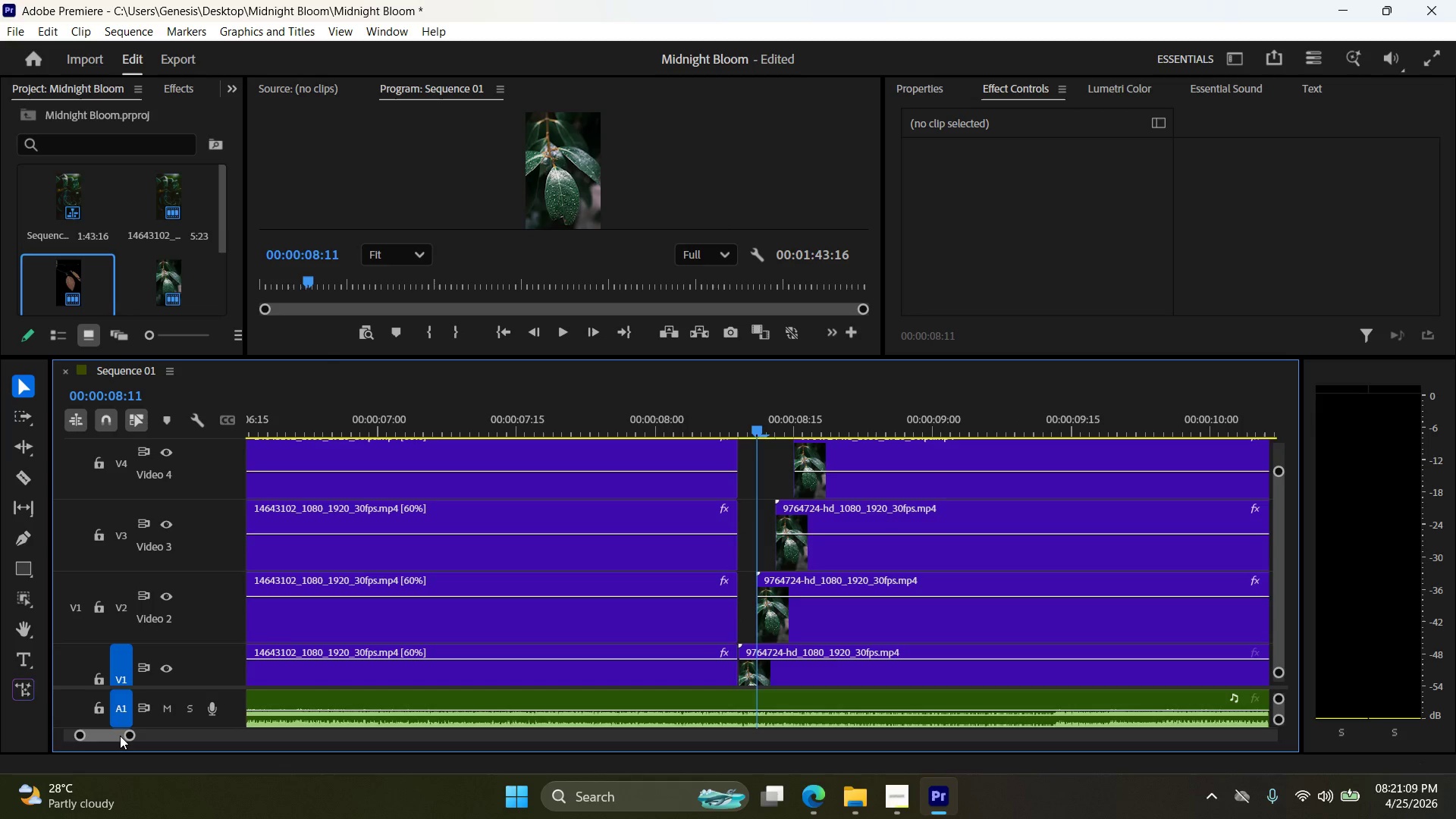 
key(ArrowRight)
 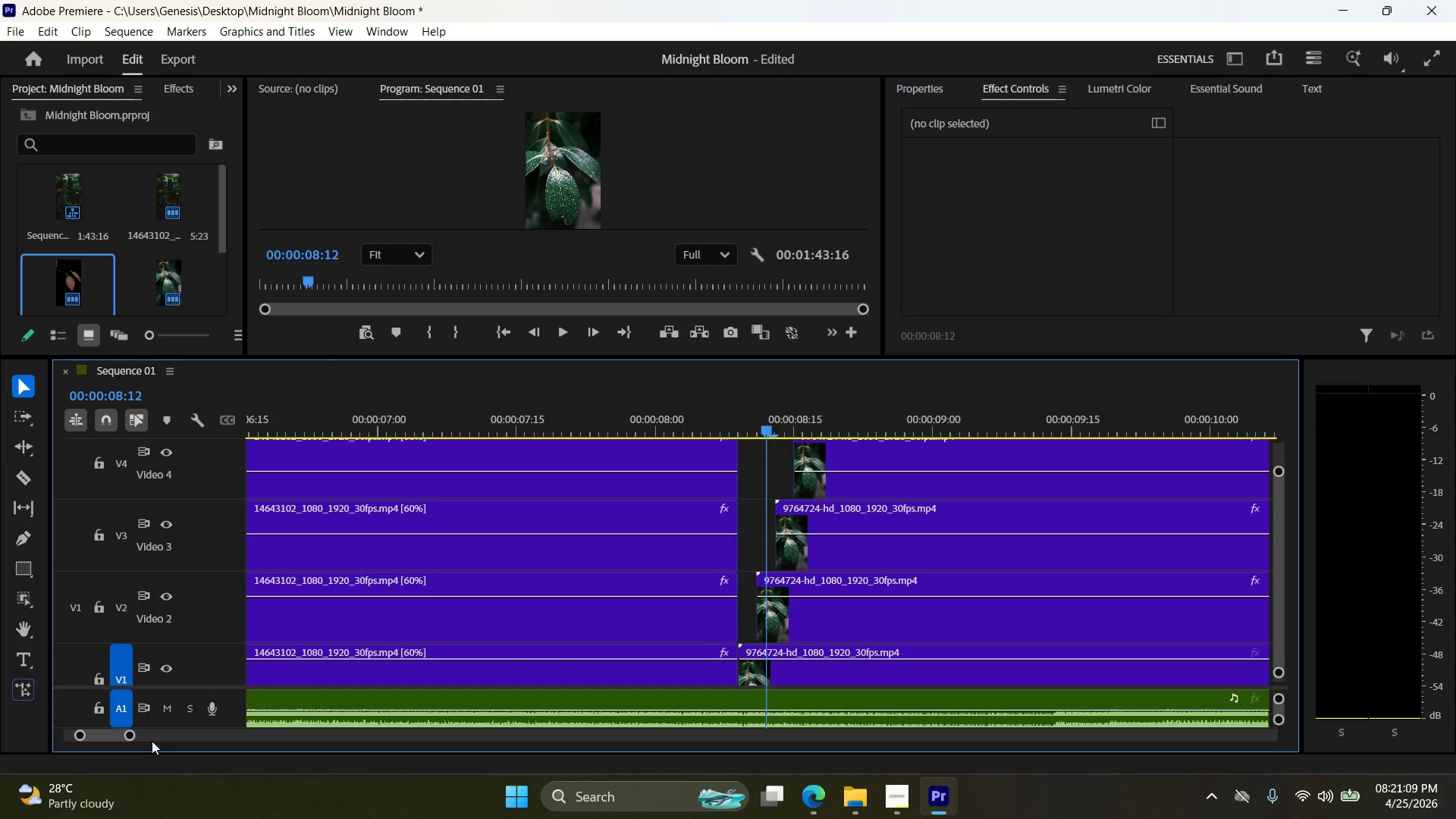 
key(ArrowRight)
 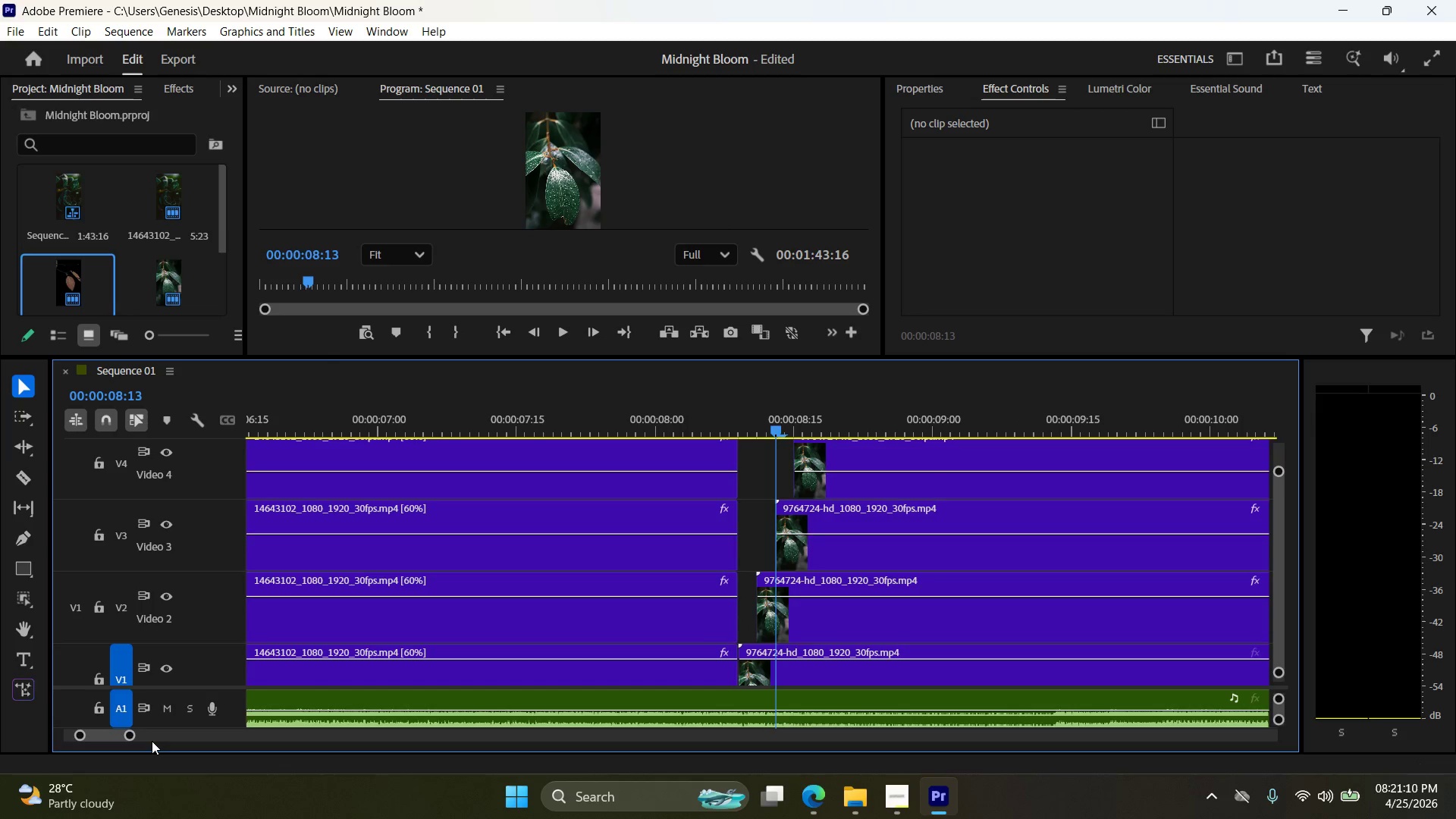 
key(ArrowRight)
 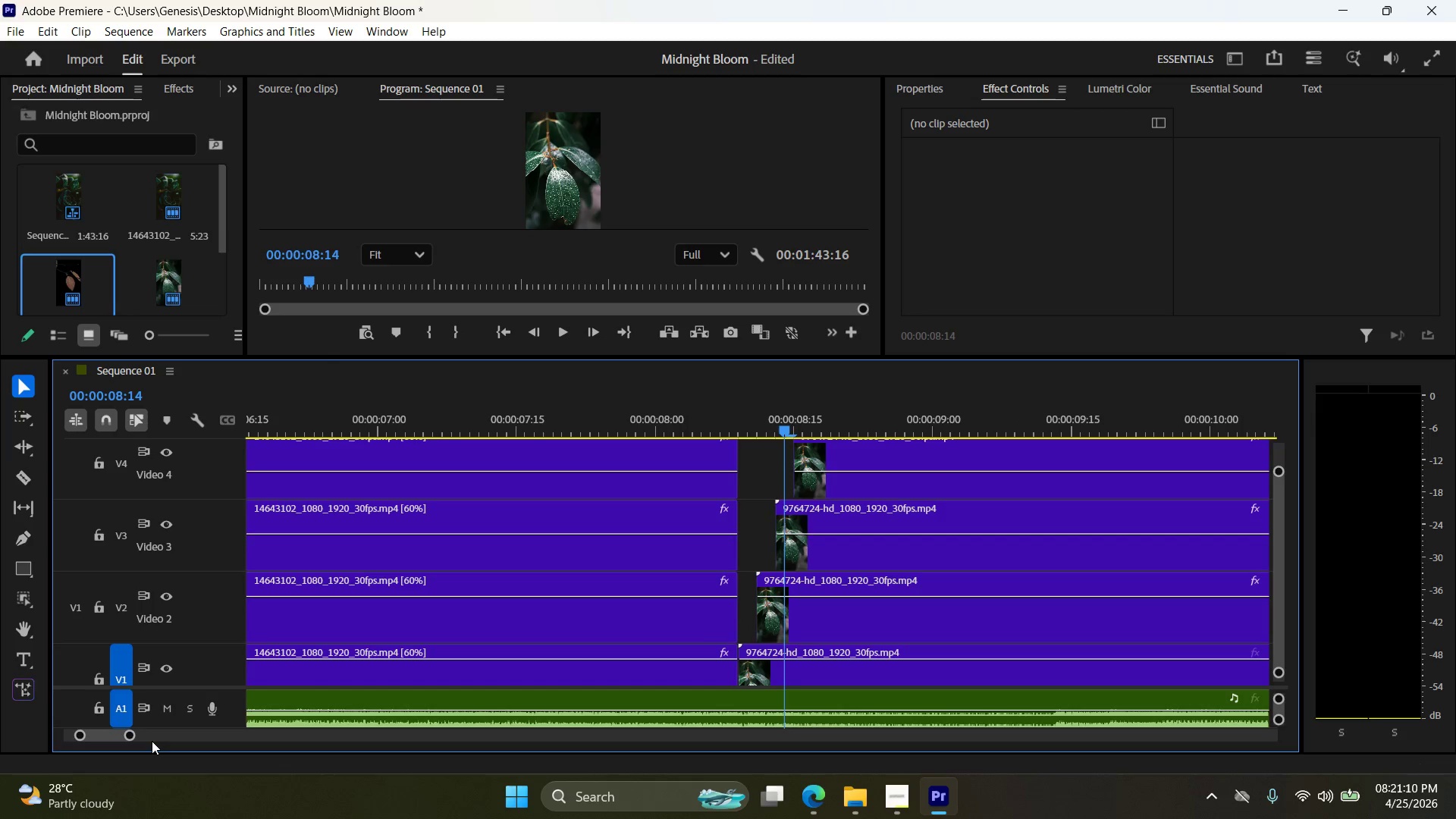 
key(ArrowRight)
 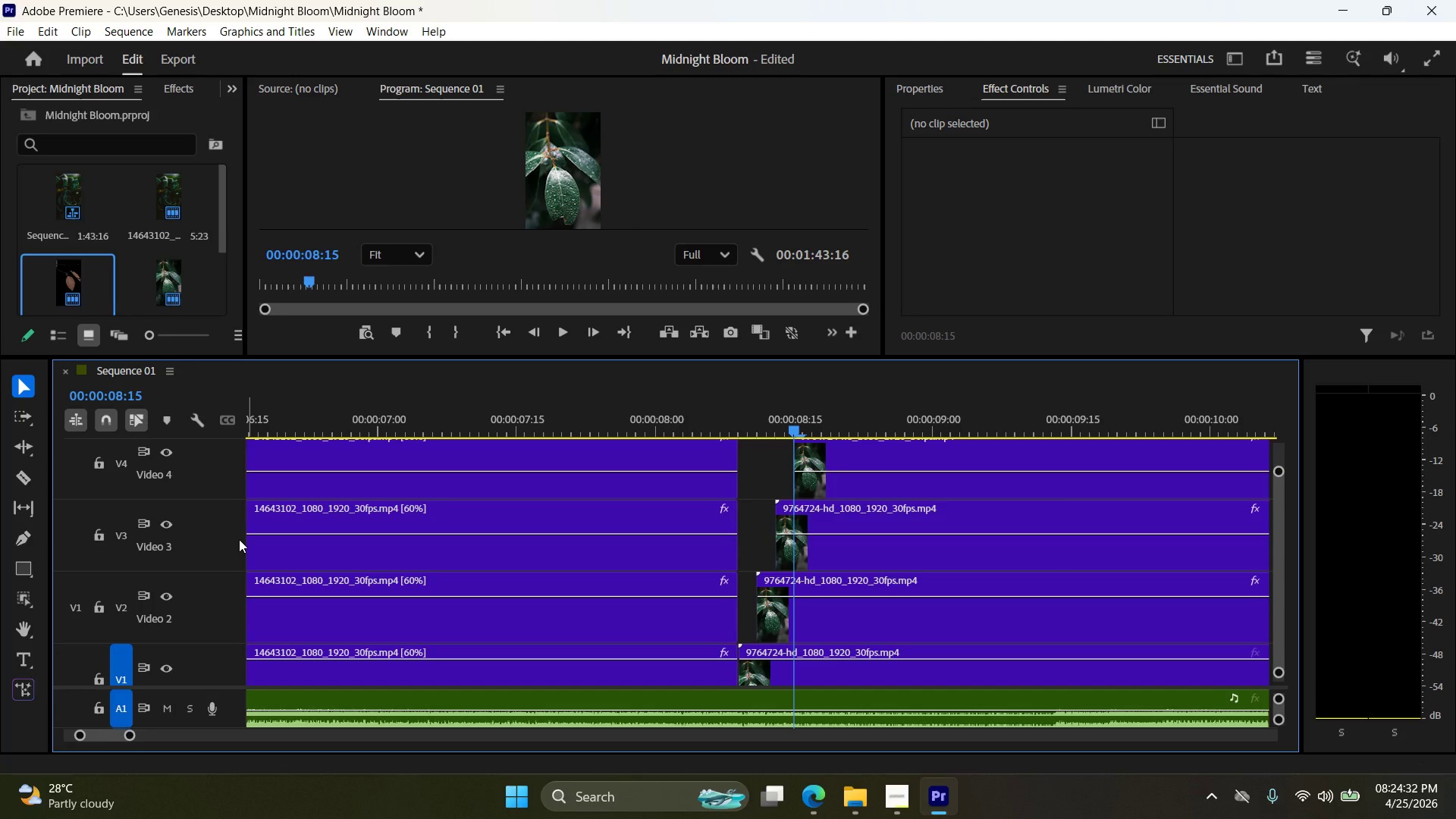 
wait(206.33)
 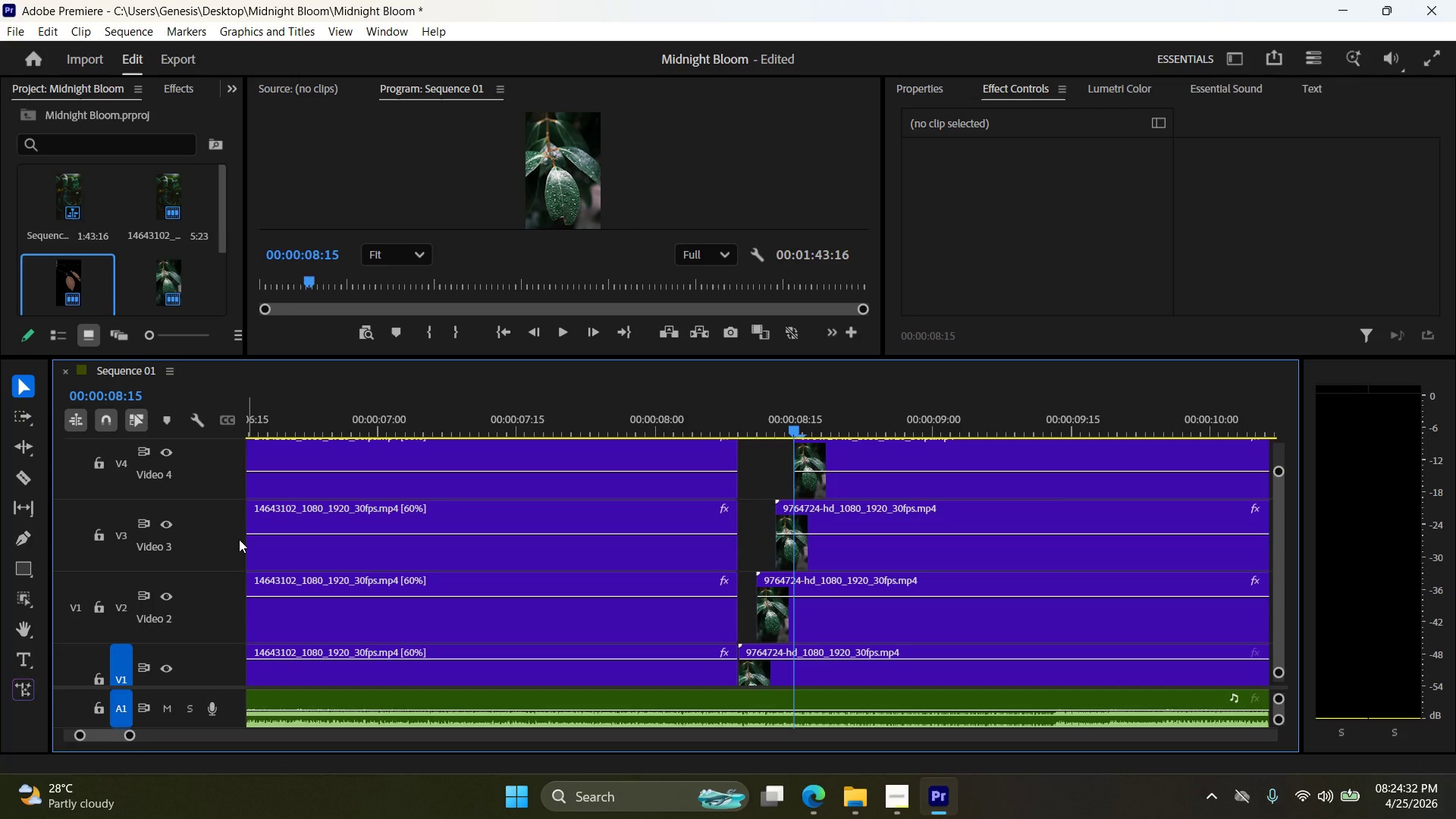 
left_click_drag(start_coordinate=[104, 738], to_coordinate=[120, 742])
 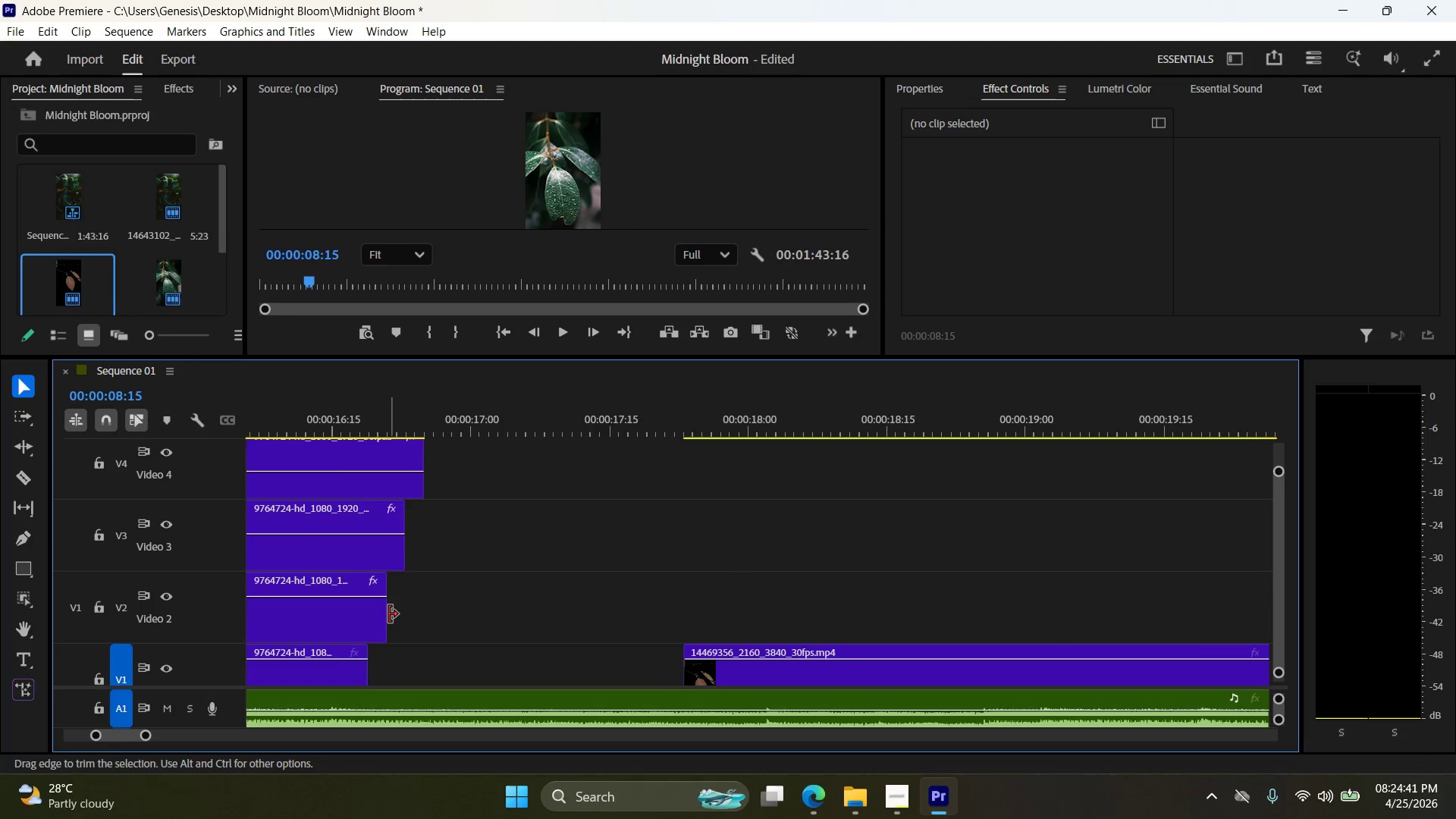 
left_click_drag(start_coordinate=[386, 614], to_coordinate=[369, 619])
 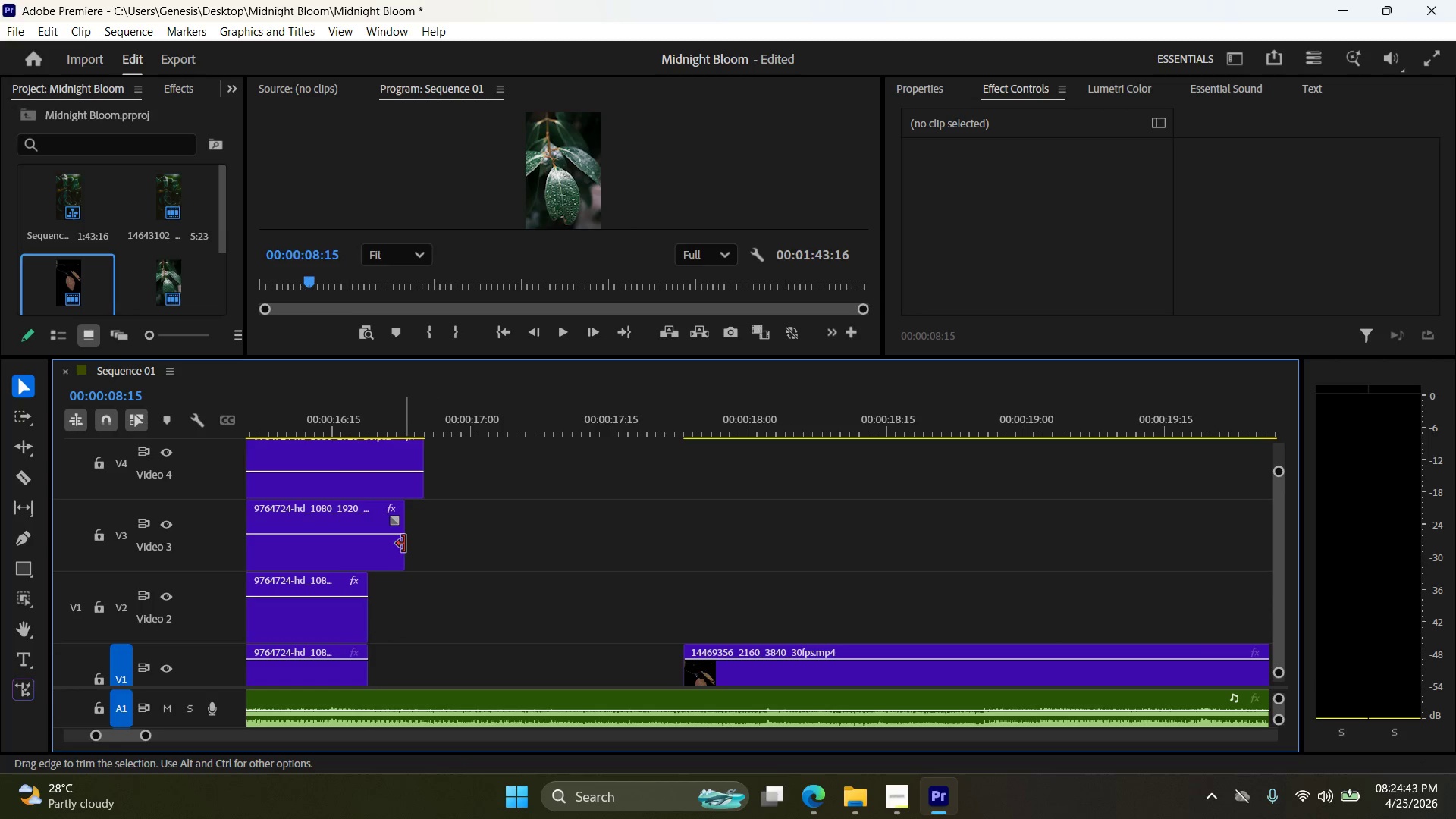 
left_click_drag(start_coordinate=[404, 544], to_coordinate=[366, 550])
 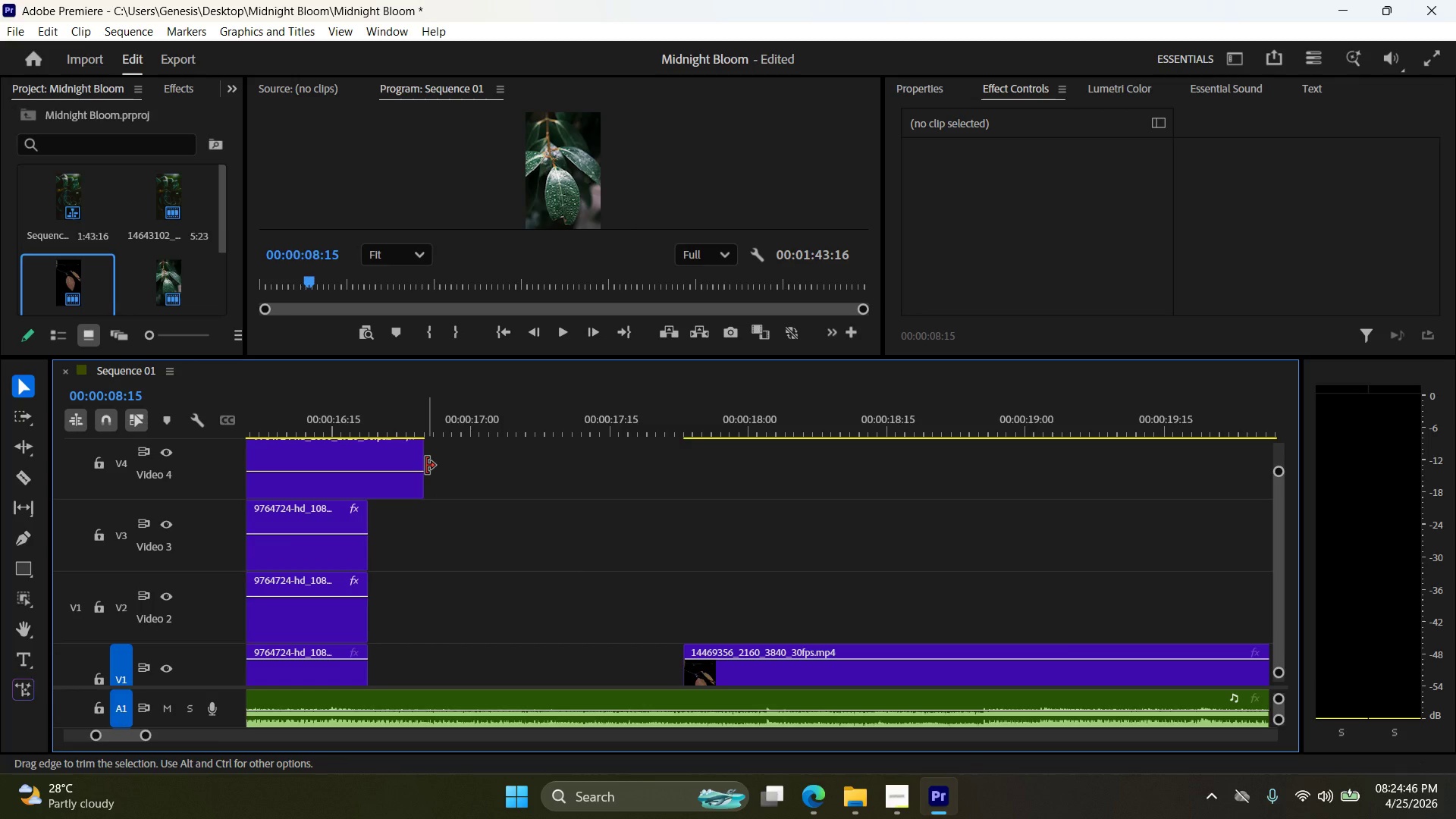 
left_click_drag(start_coordinate=[423, 465], to_coordinate=[371, 470])
 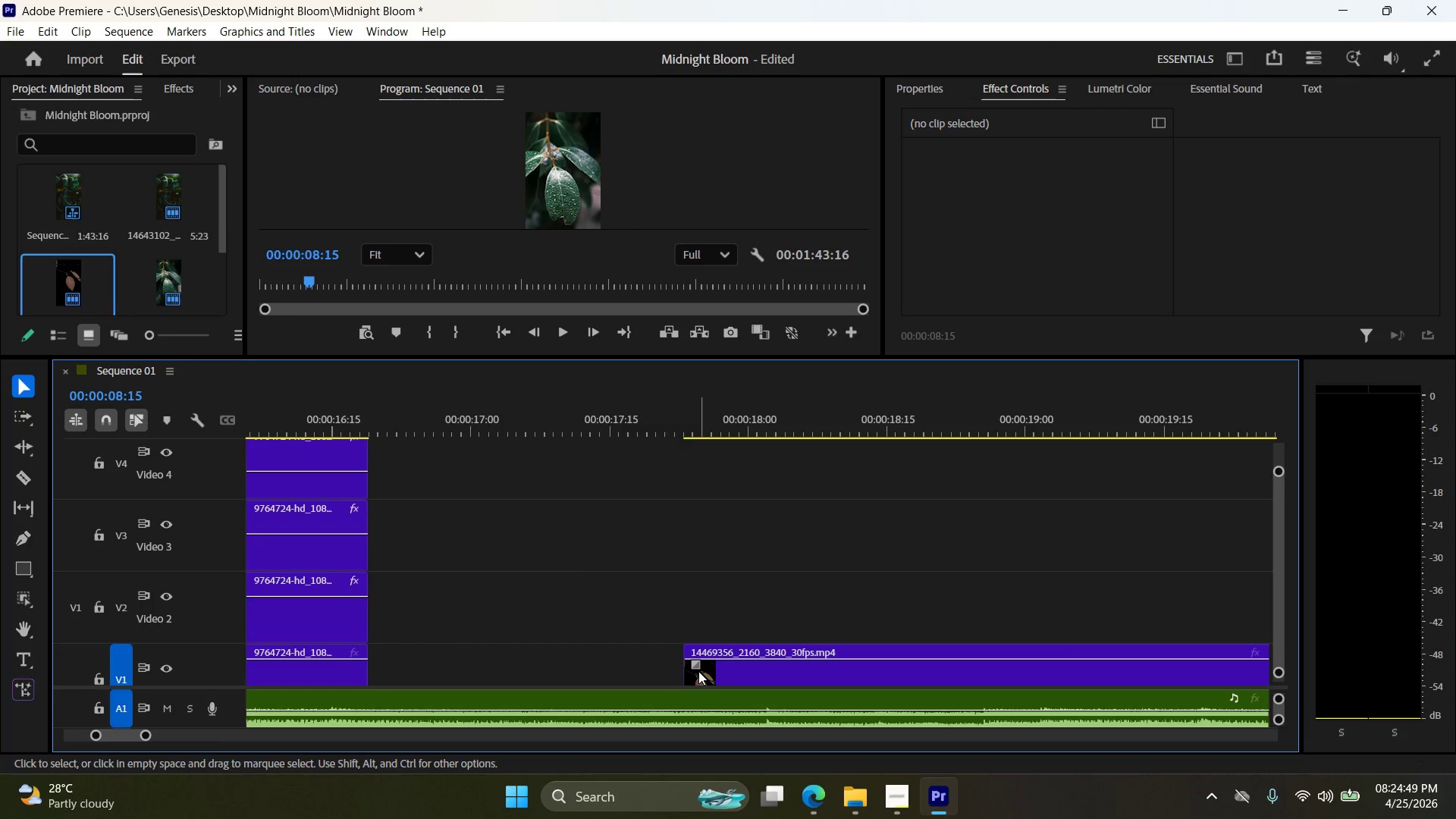 
left_click_drag(start_coordinate=[697, 671], to_coordinate=[378, 676])
 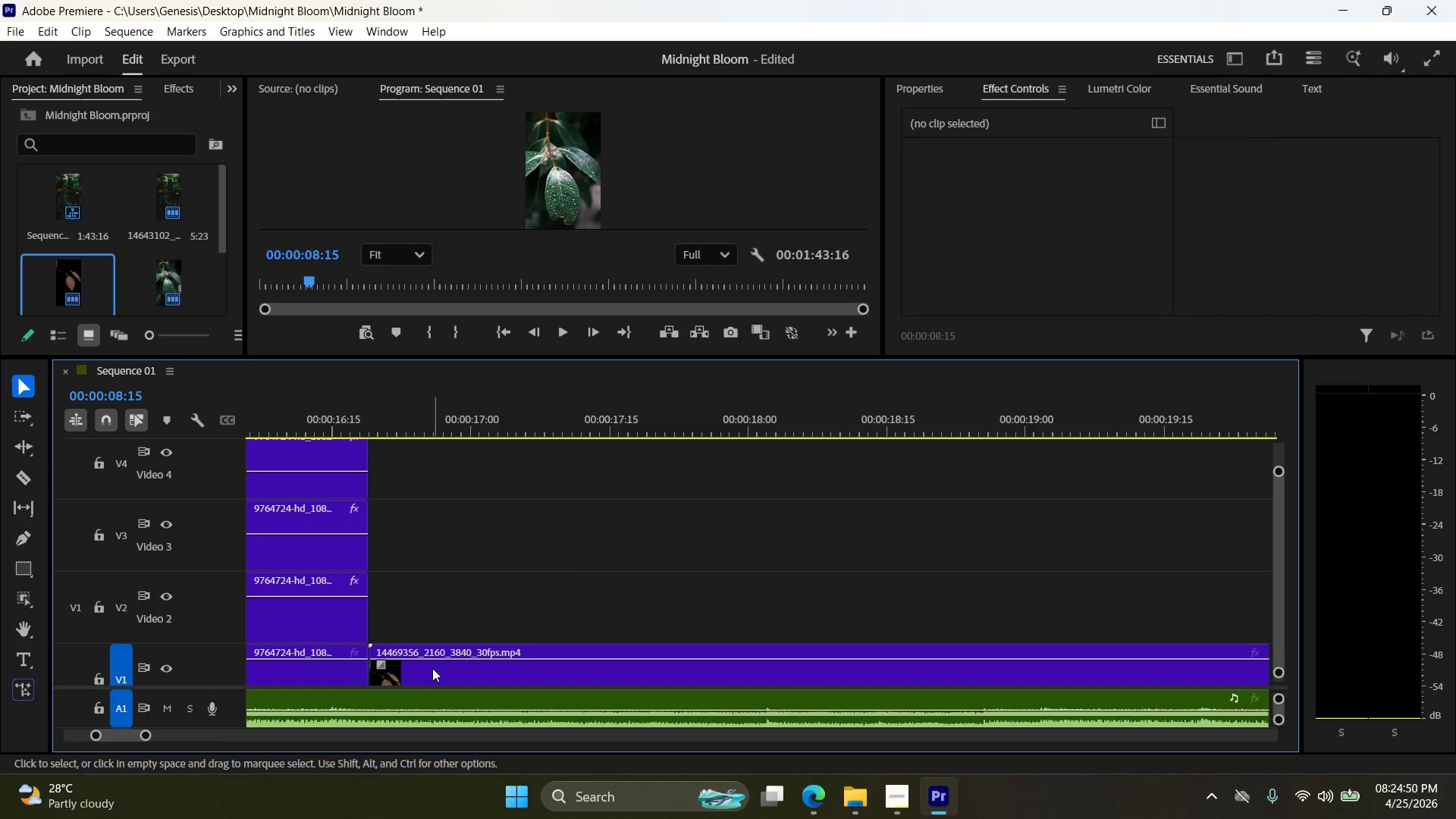 
left_click([432, 668])
 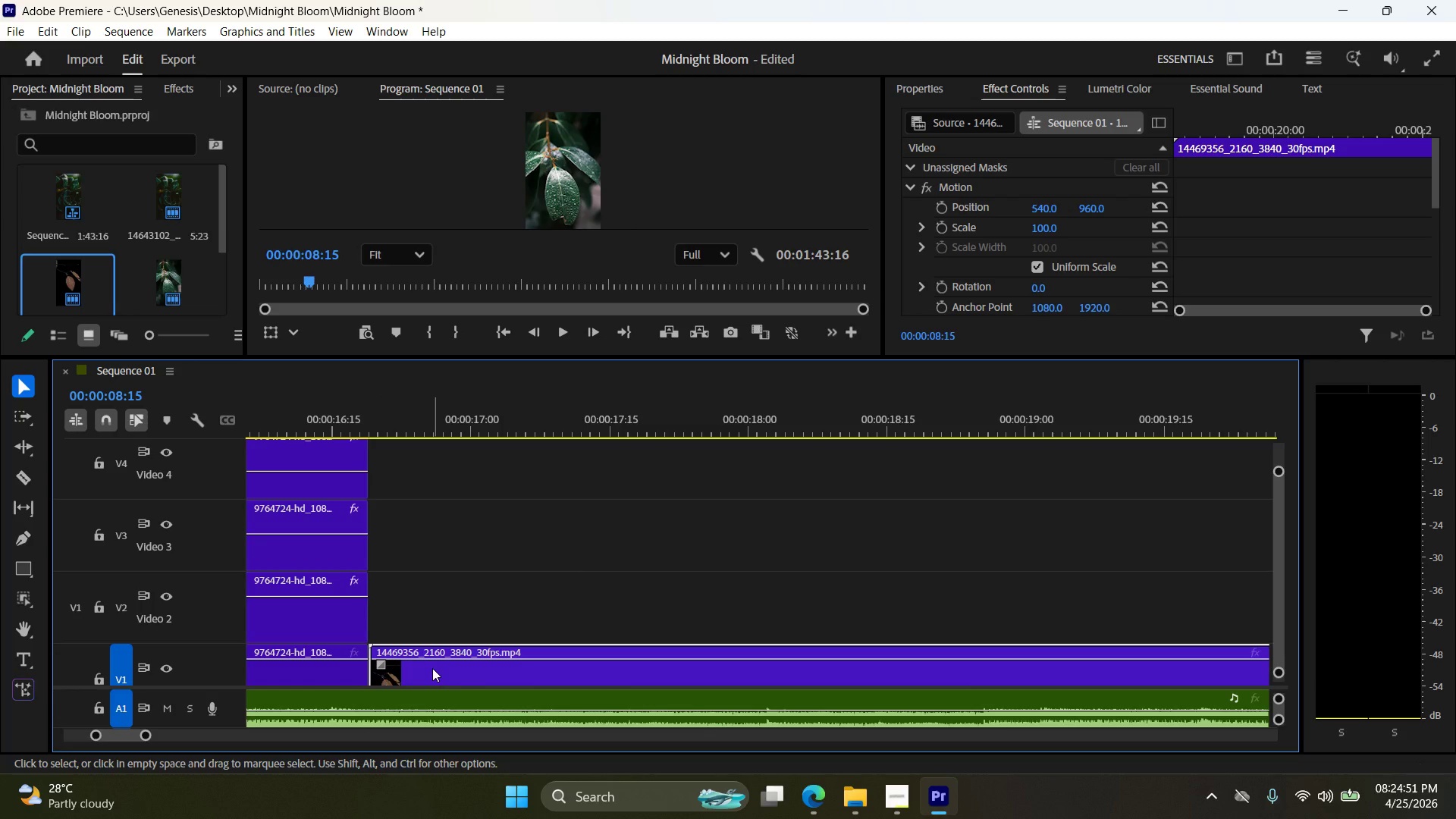 
hold_key(key=ControlLeft, duration=0.45)
 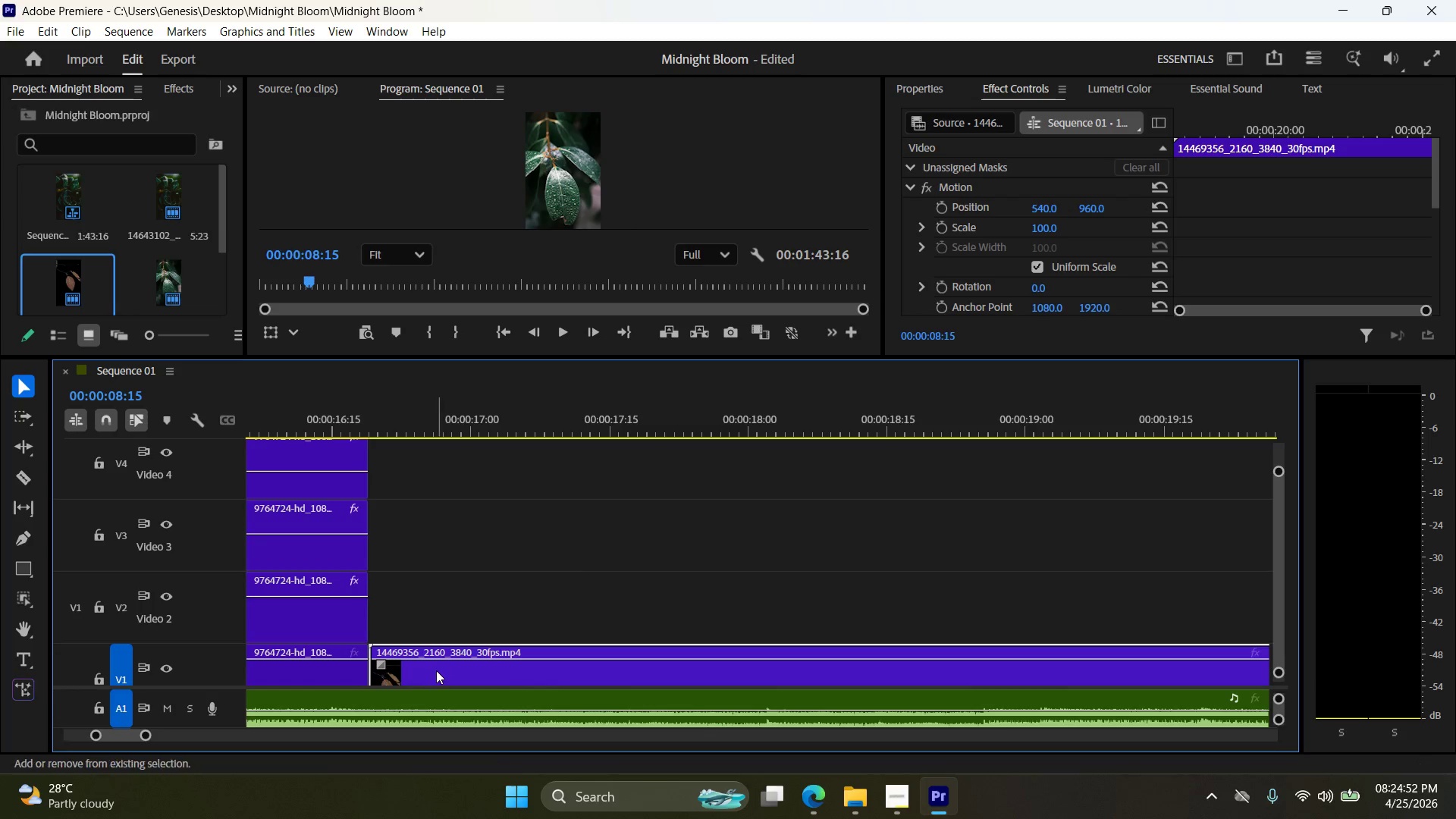 
hold_key(key=ShiftLeft, duration=0.75)
left_click_drag(start_coordinate=[439, 673], to_coordinate=[431, 620])
 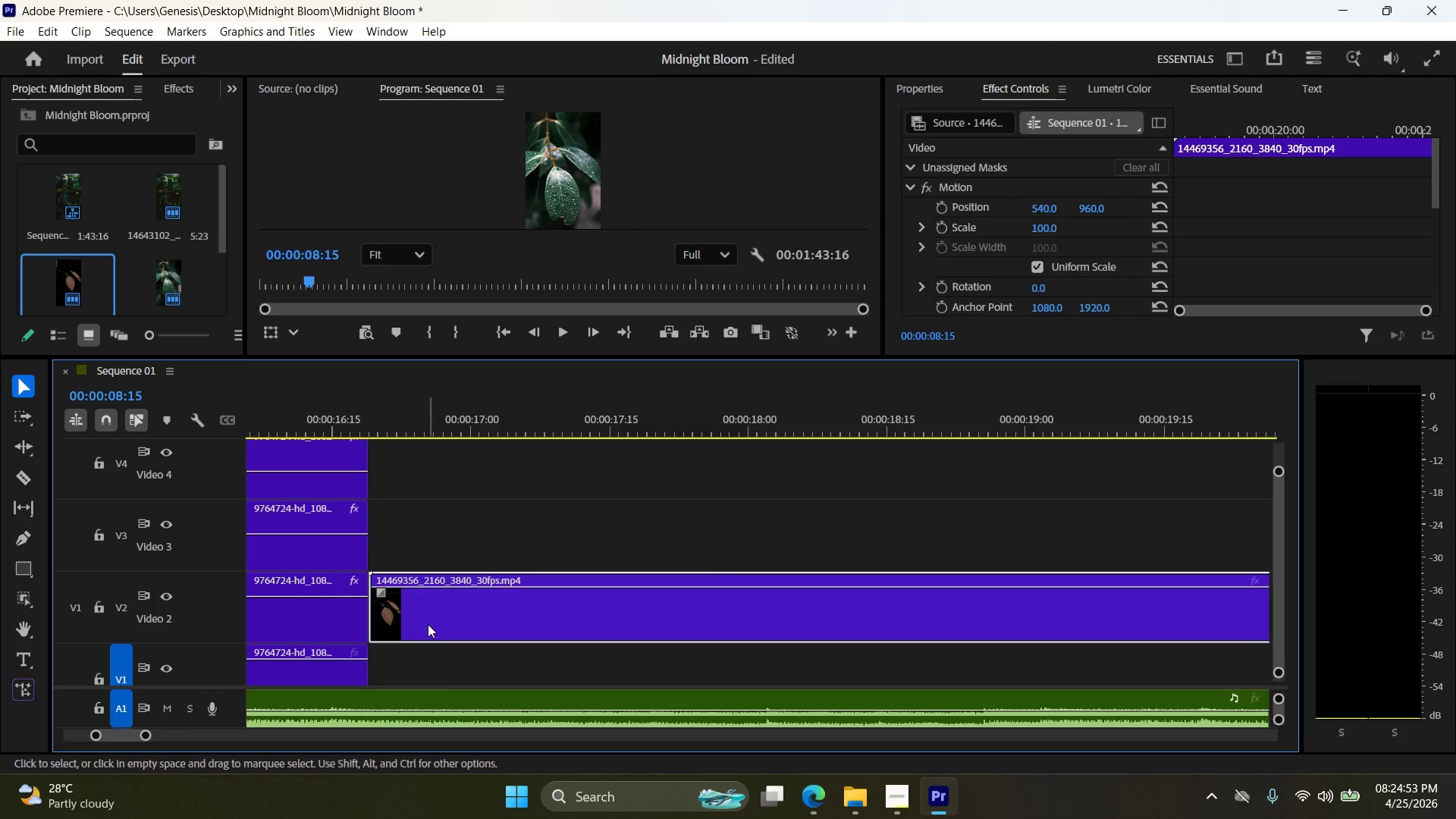 
key(Shift+ShiftLeft)
 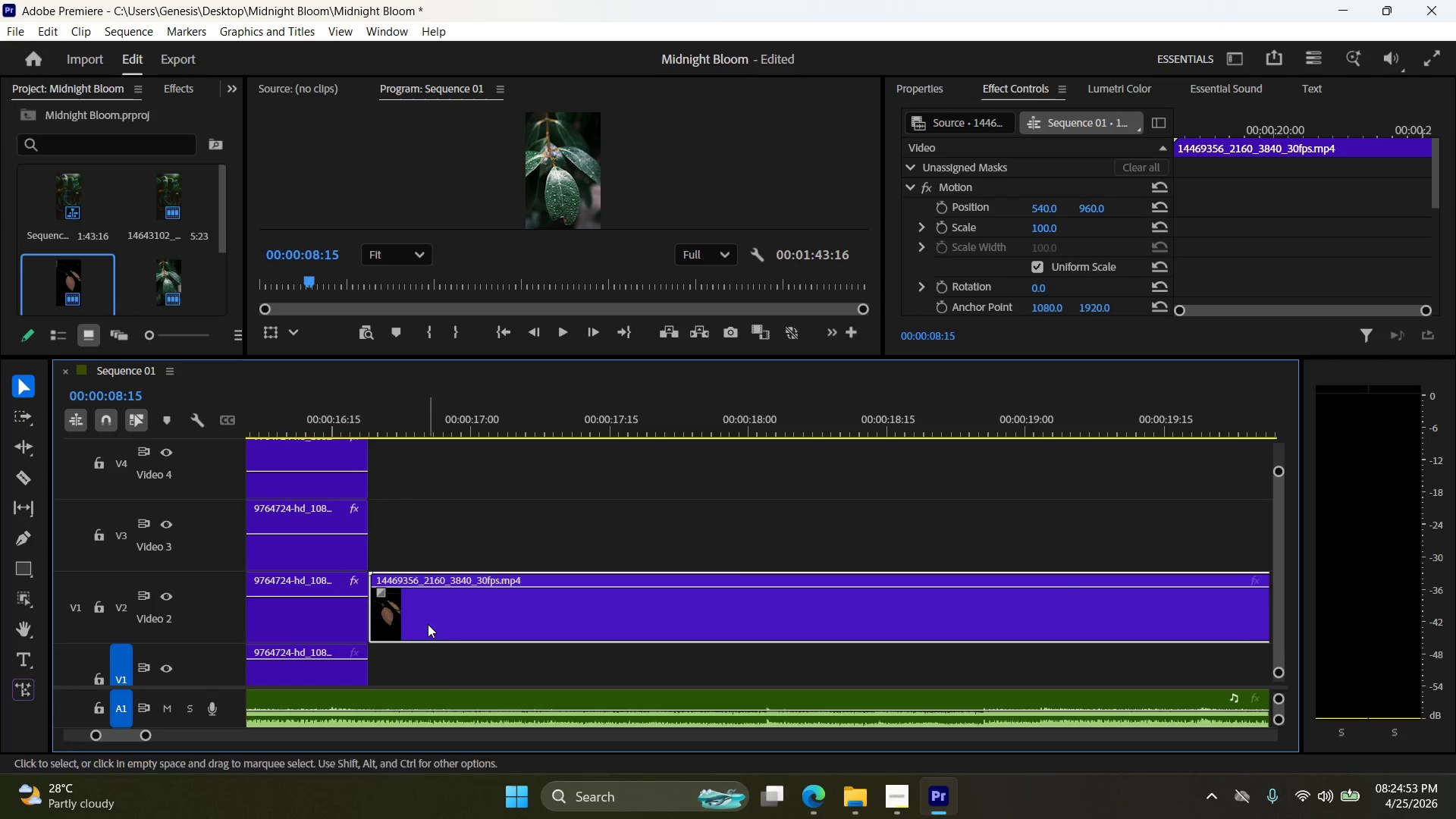 
hold_key(key=ControlLeft, duration=0.31)
 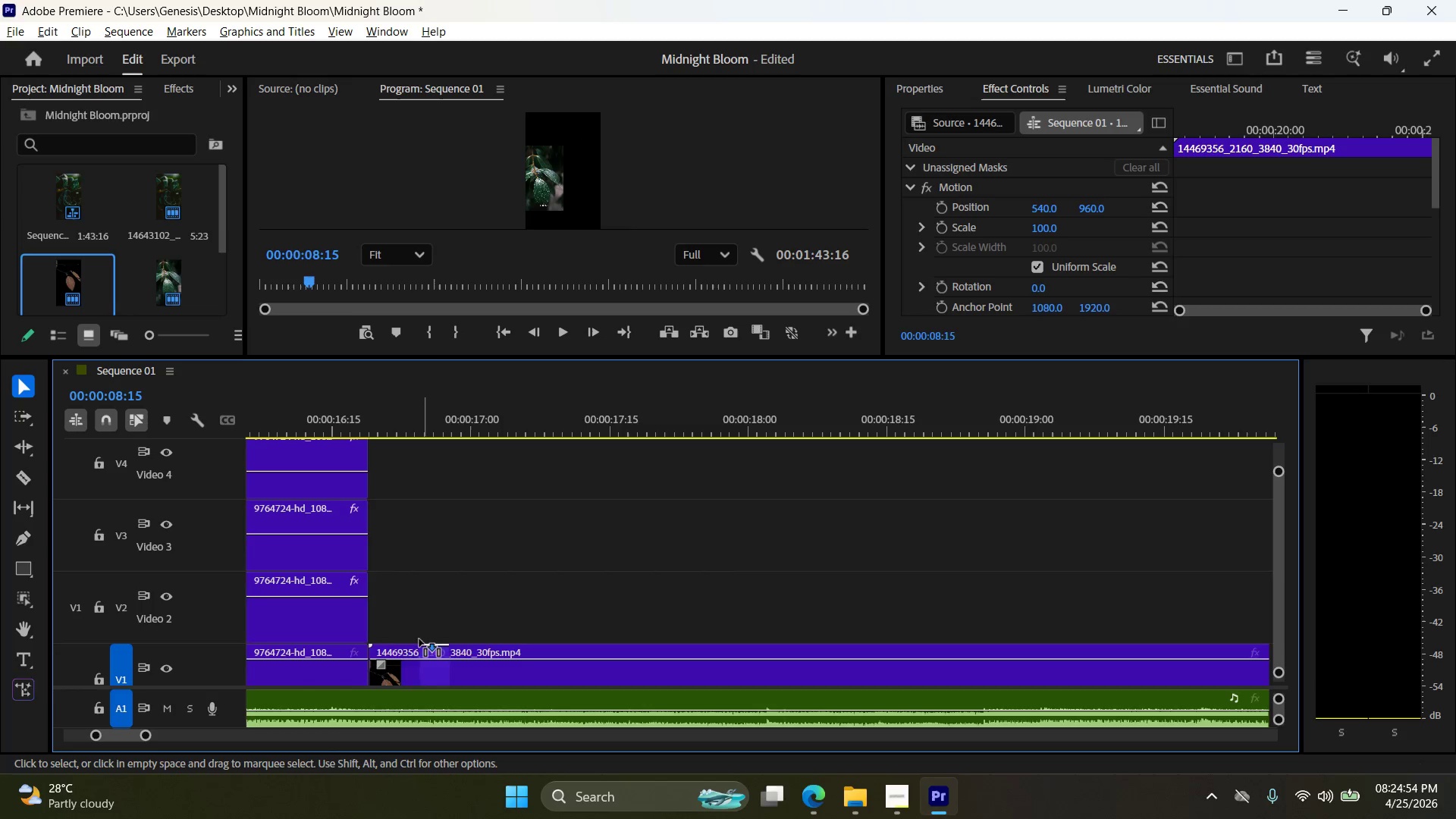 
key(Z)
 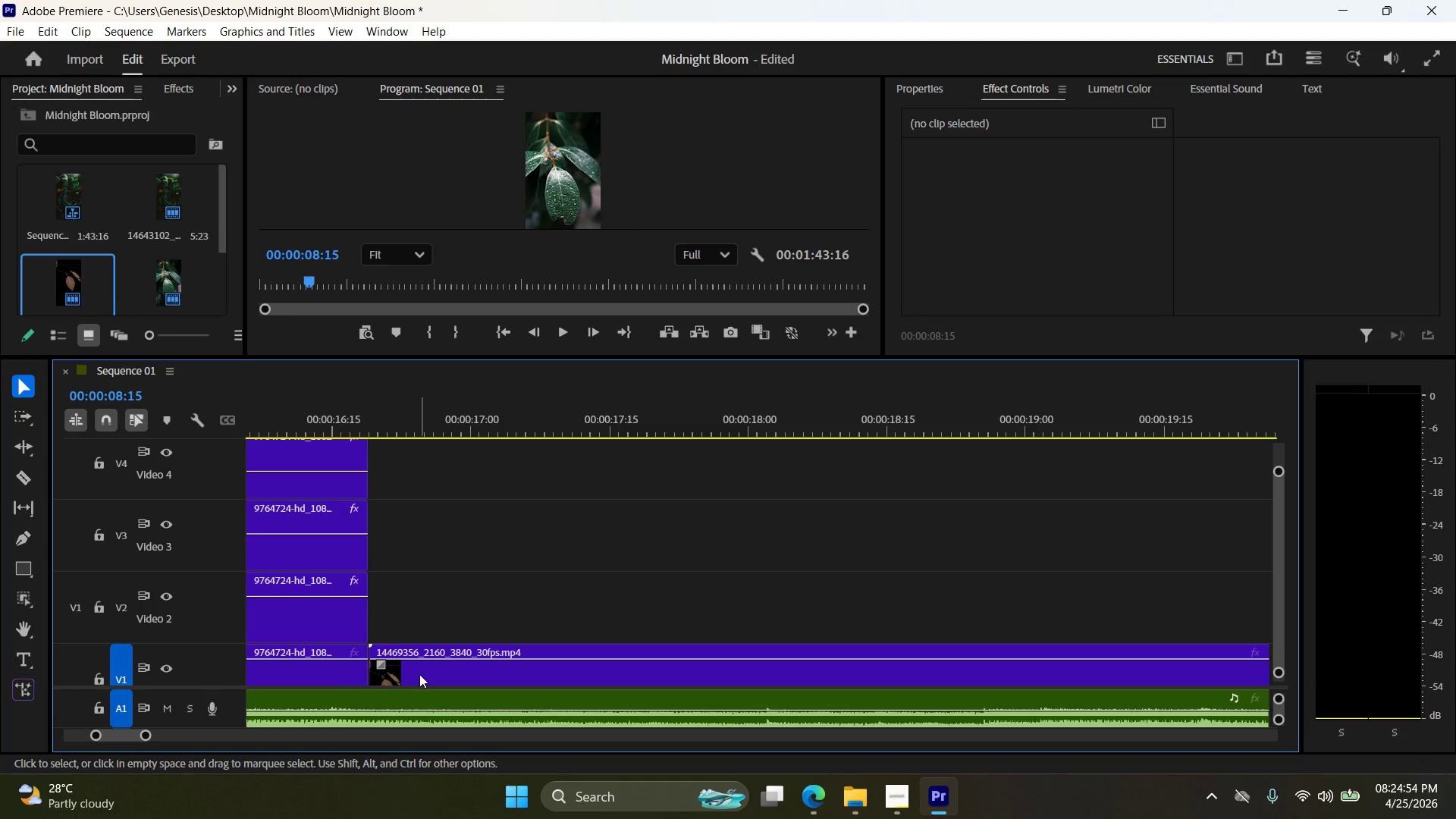 
hold_key(key=AltLeft, duration=0.61)
left_click_drag(start_coordinate=[422, 674], to_coordinate=[420, 610])
 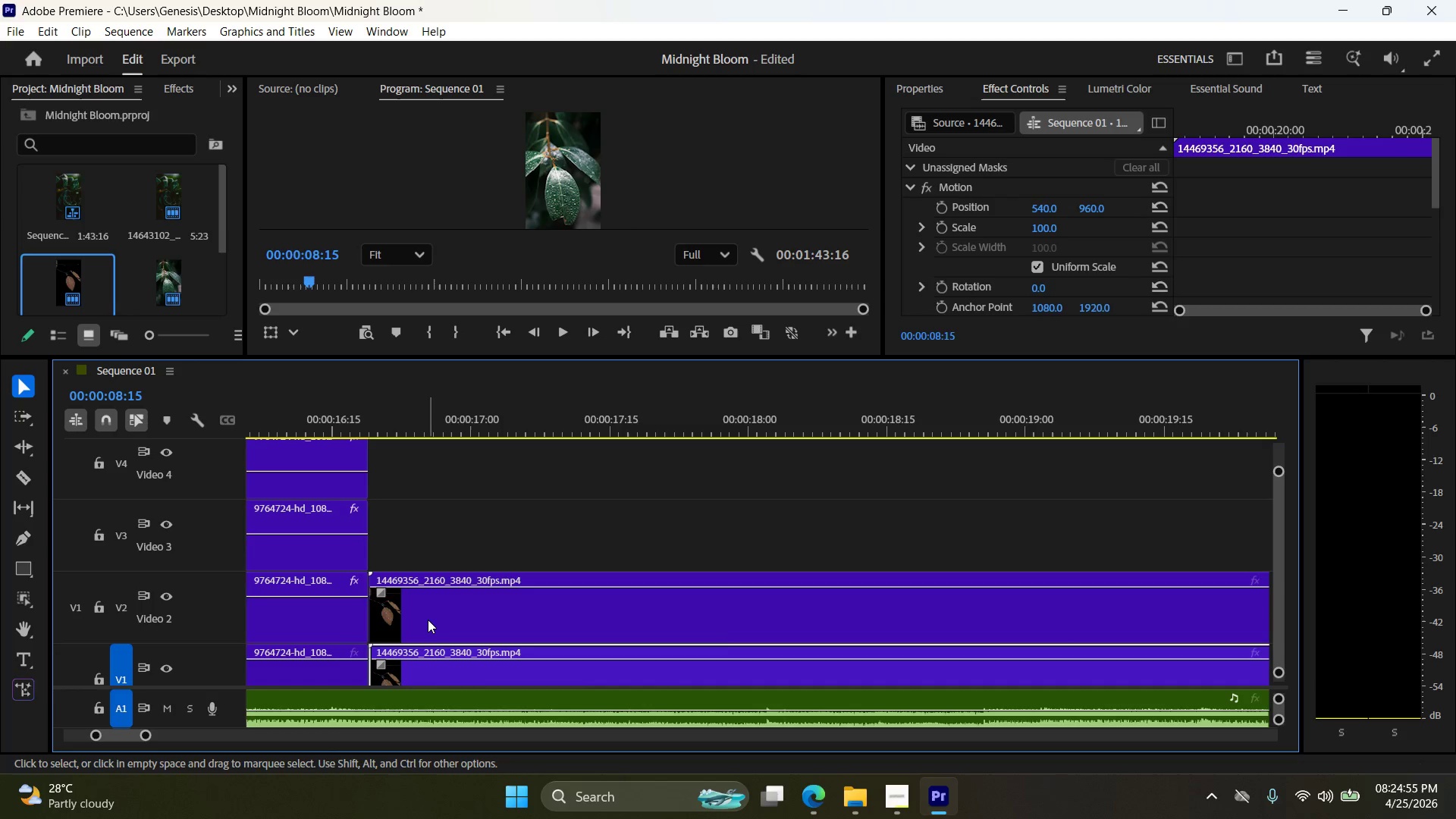 
hold_key(key=AltLeft, duration=0.62)
left_click_drag(start_coordinate=[428, 620], to_coordinate=[428, 534])
 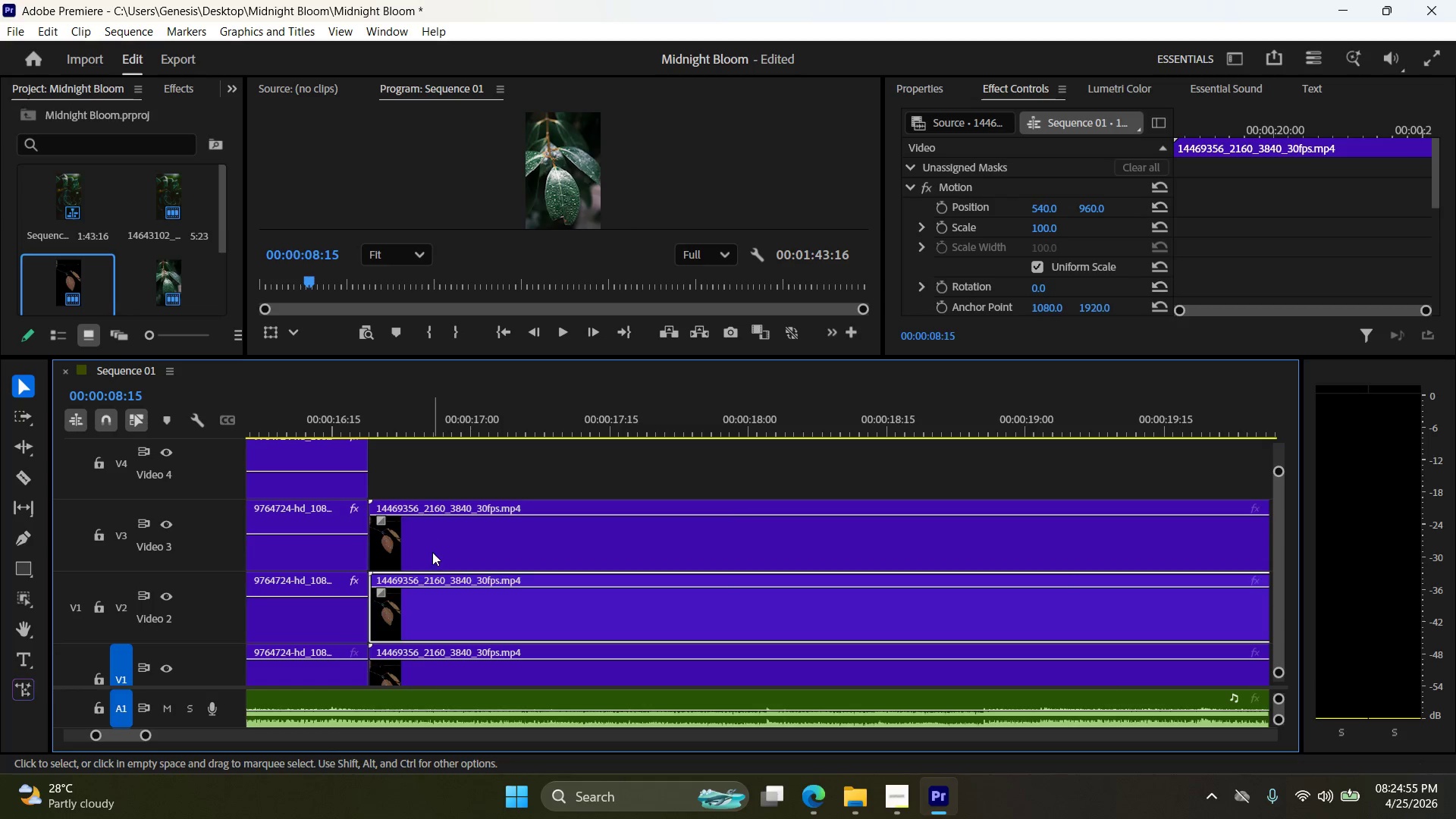 
hold_key(key=AltLeft, duration=0.69)
left_click_drag(start_coordinate=[432, 554], to_coordinate=[431, 471])
 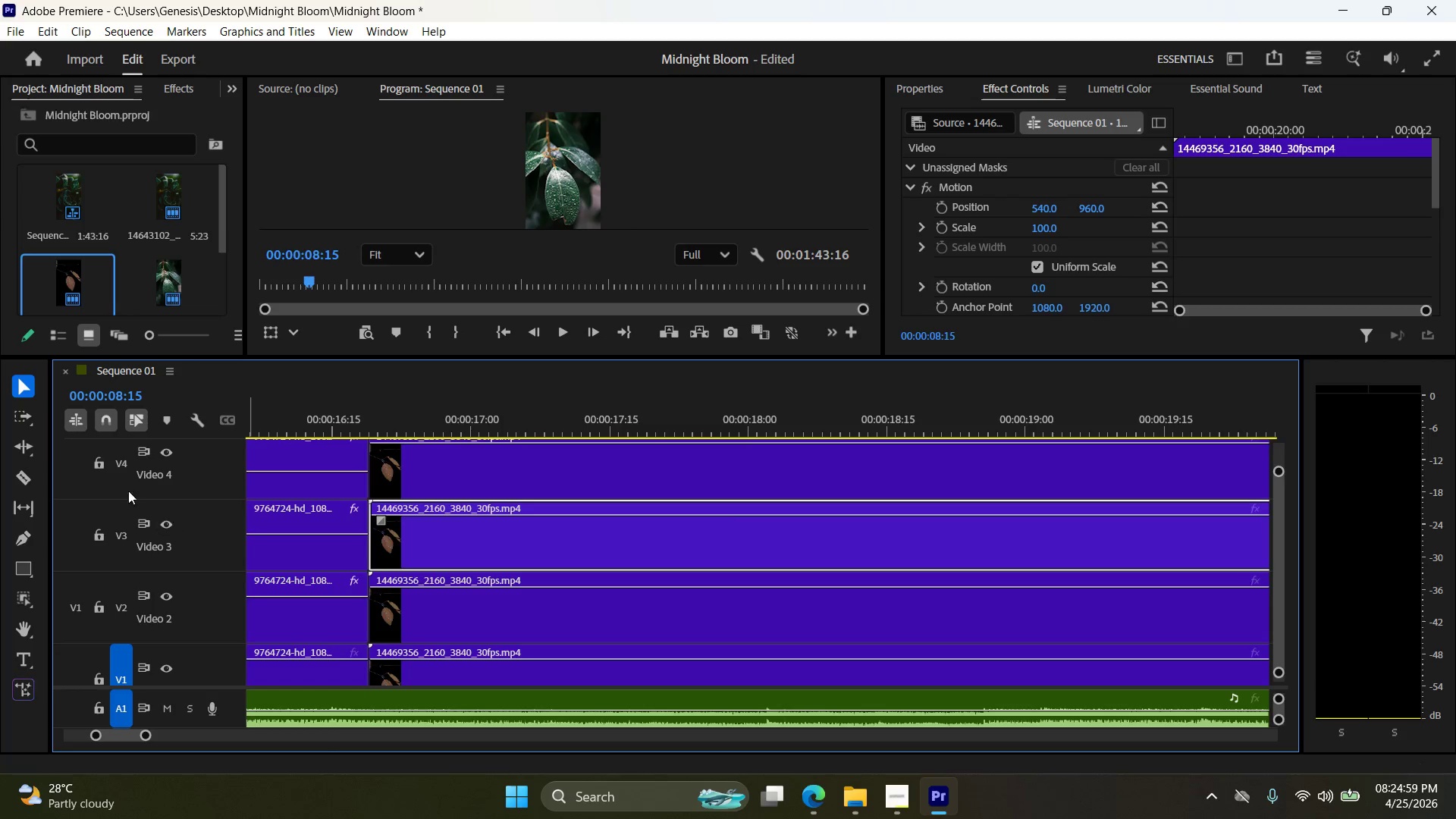 
left_click([278, 405])
 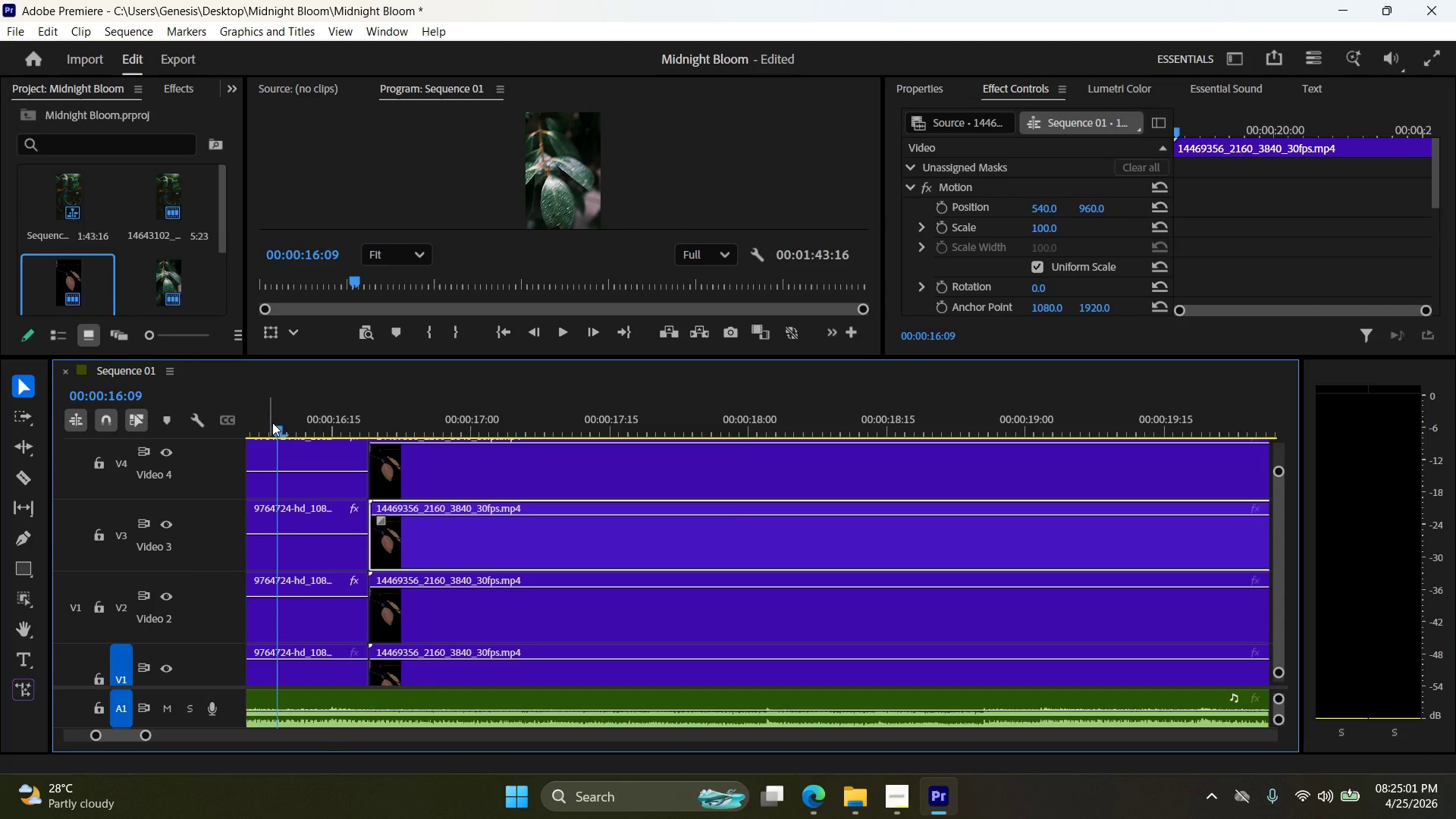 
hold_key(key=ArrowRight, duration=0.38)
 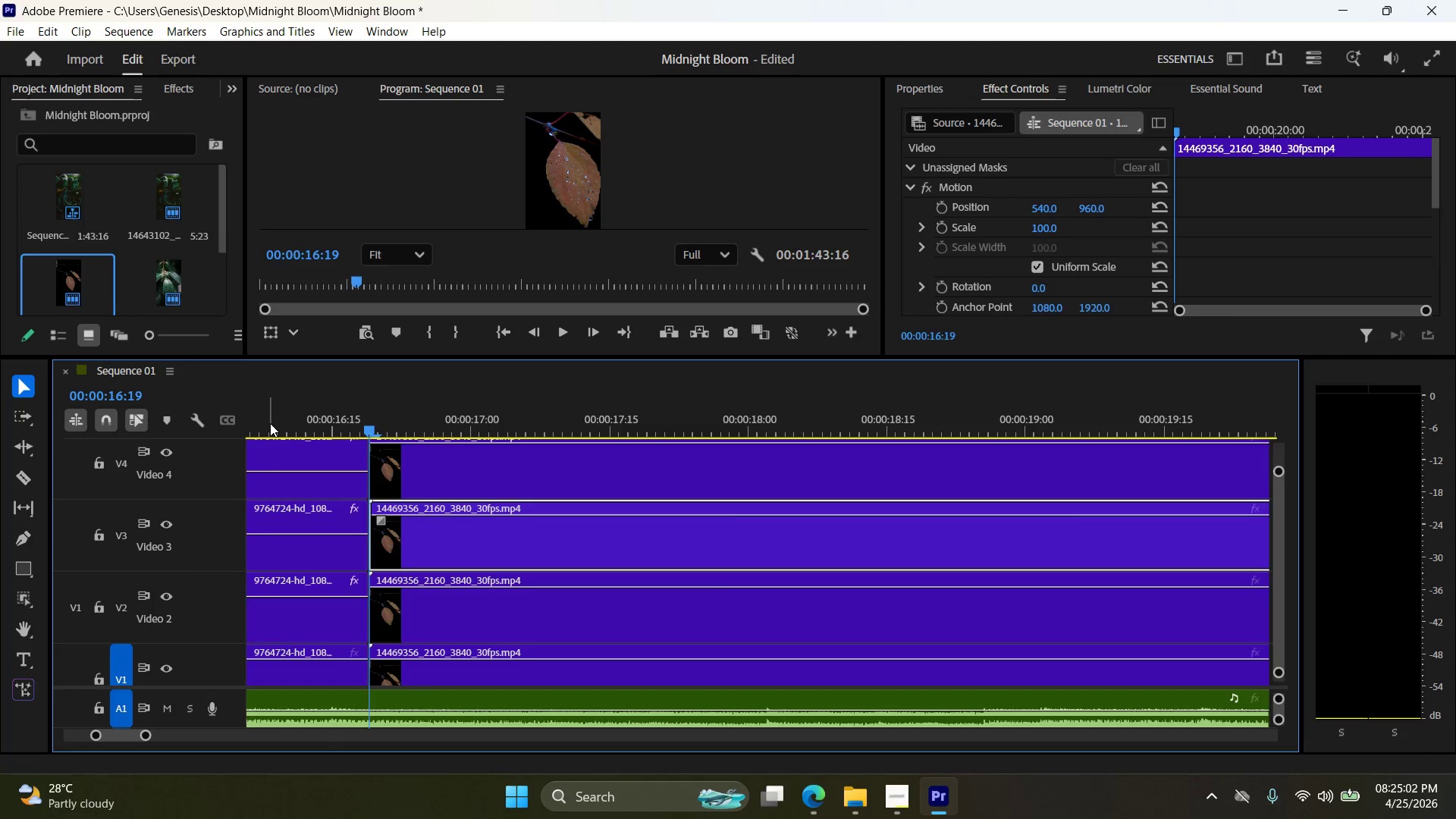 
key(ArrowDown)
 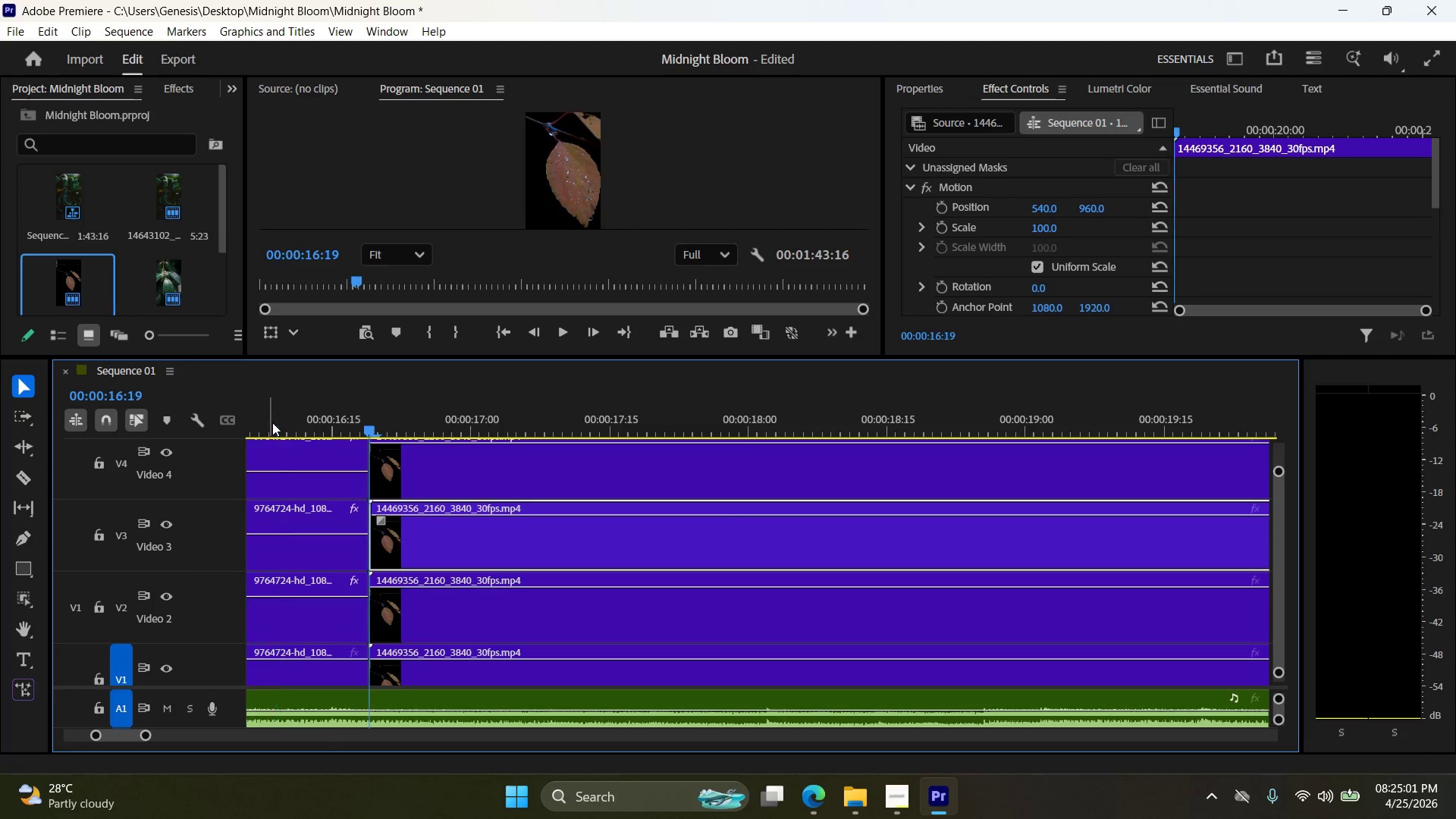 
key(ArrowRight)
 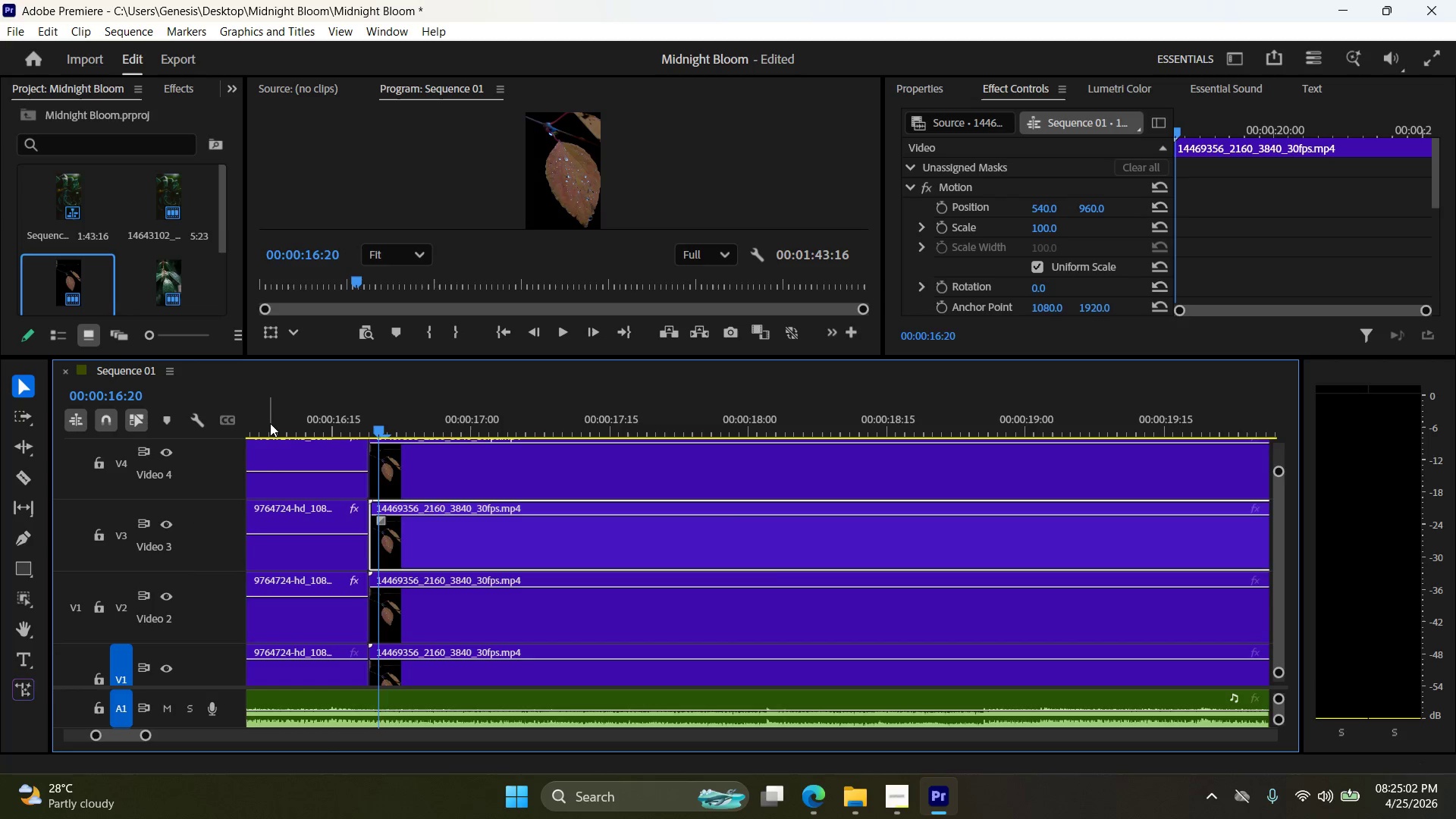 
key(ArrowRight)
 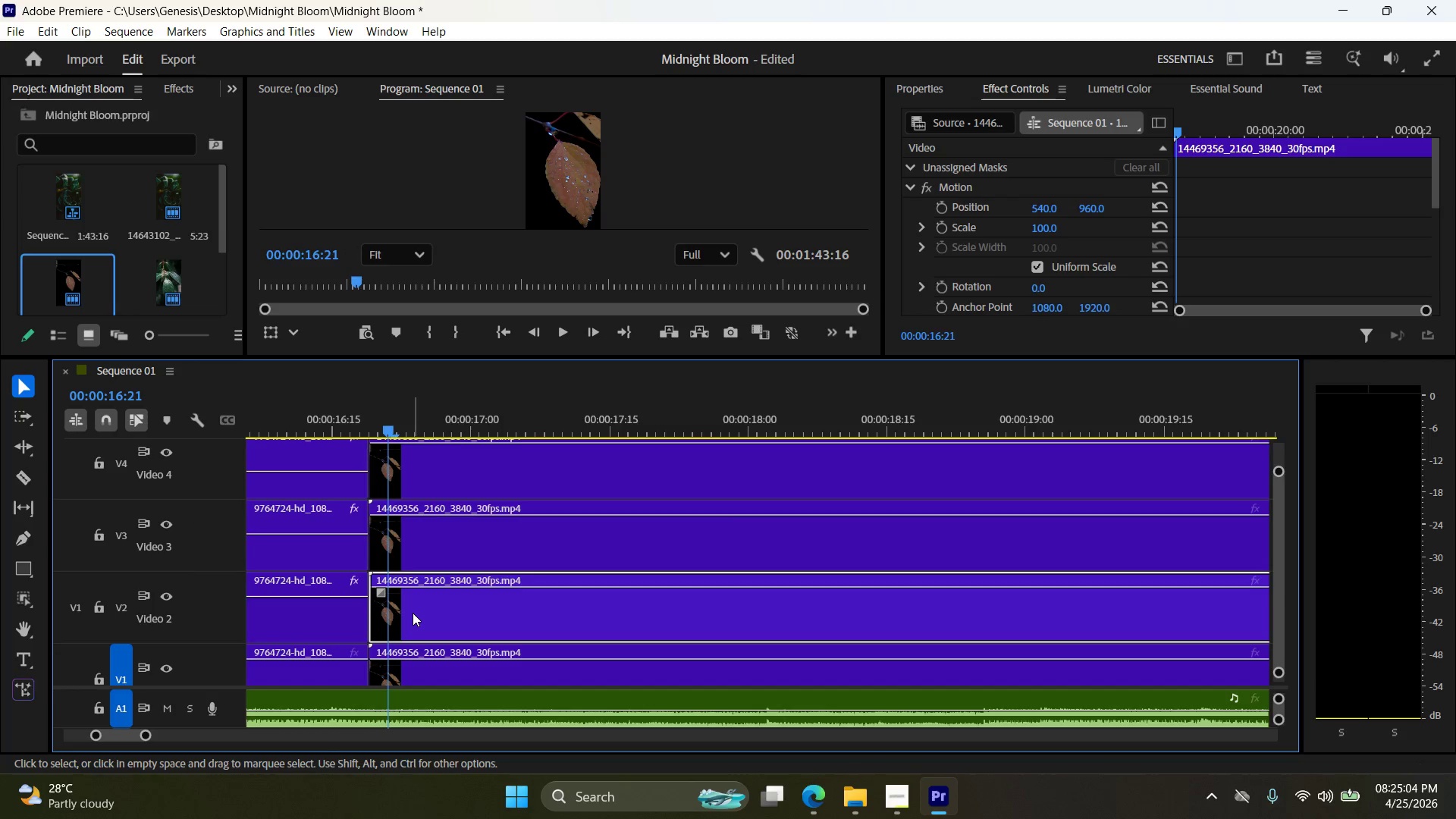 
left_click_drag(start_coordinate=[418, 613], to_coordinate=[439, 613])
 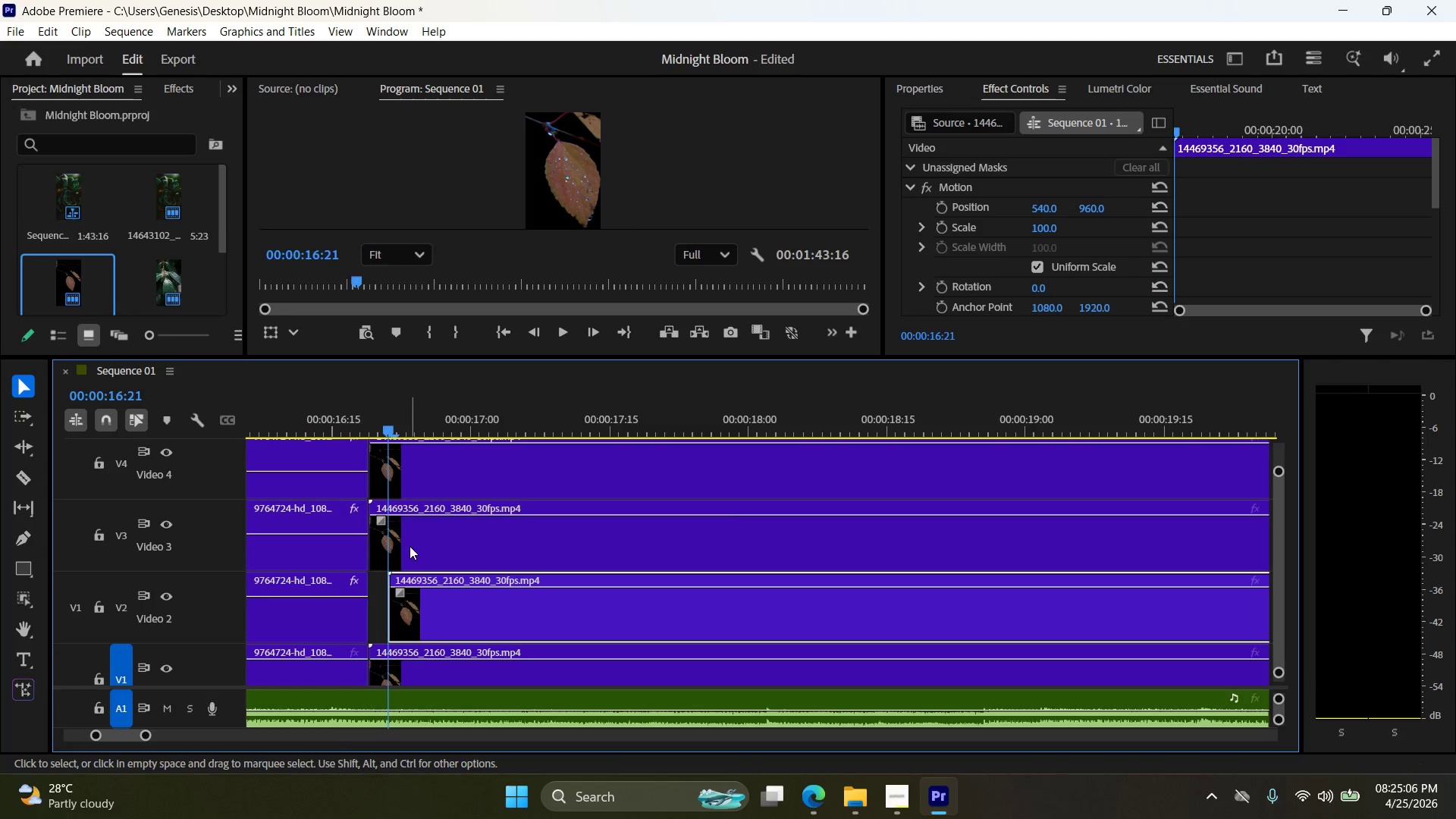 
left_click([410, 546])
 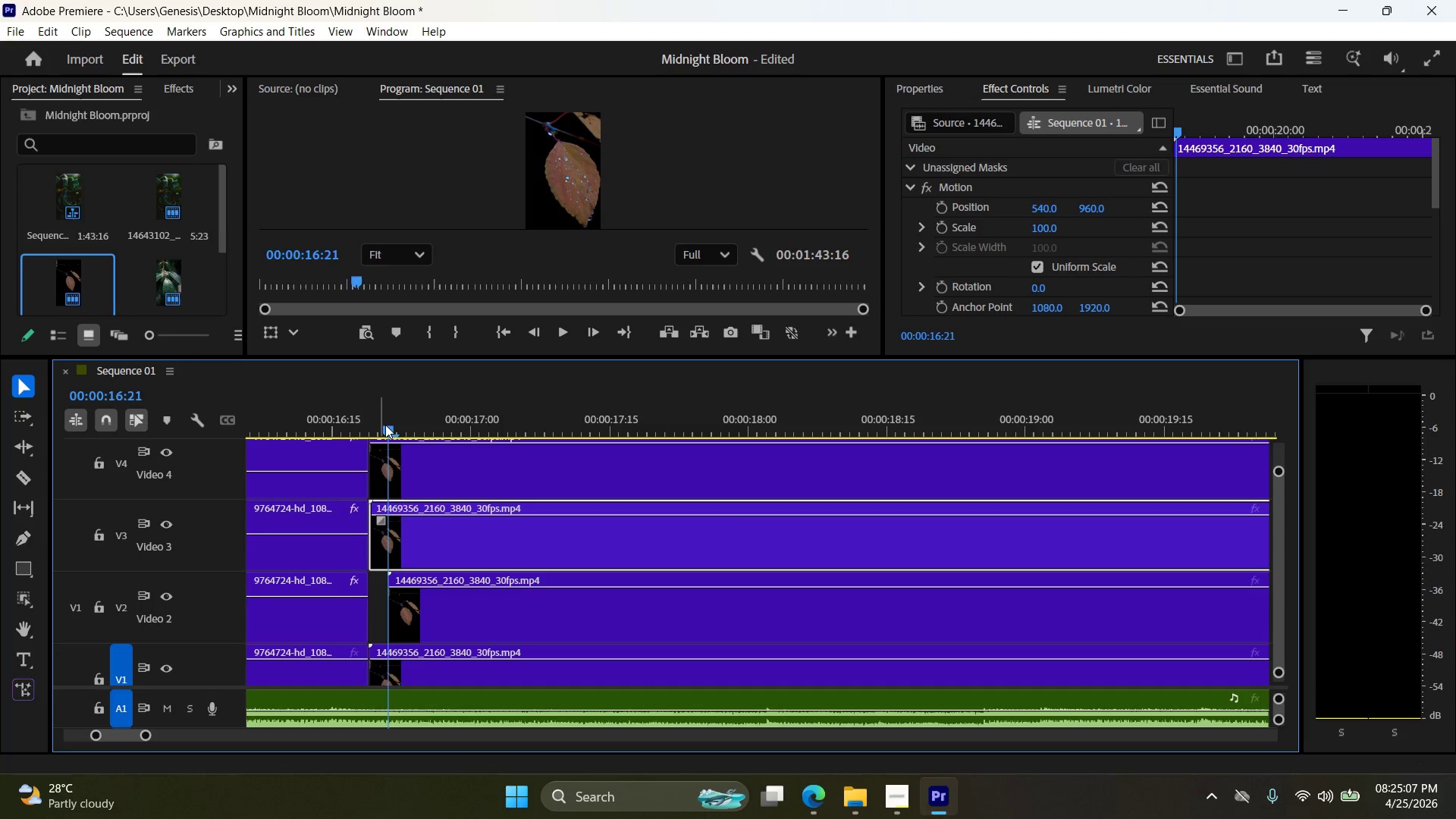 
left_click([388, 427])
 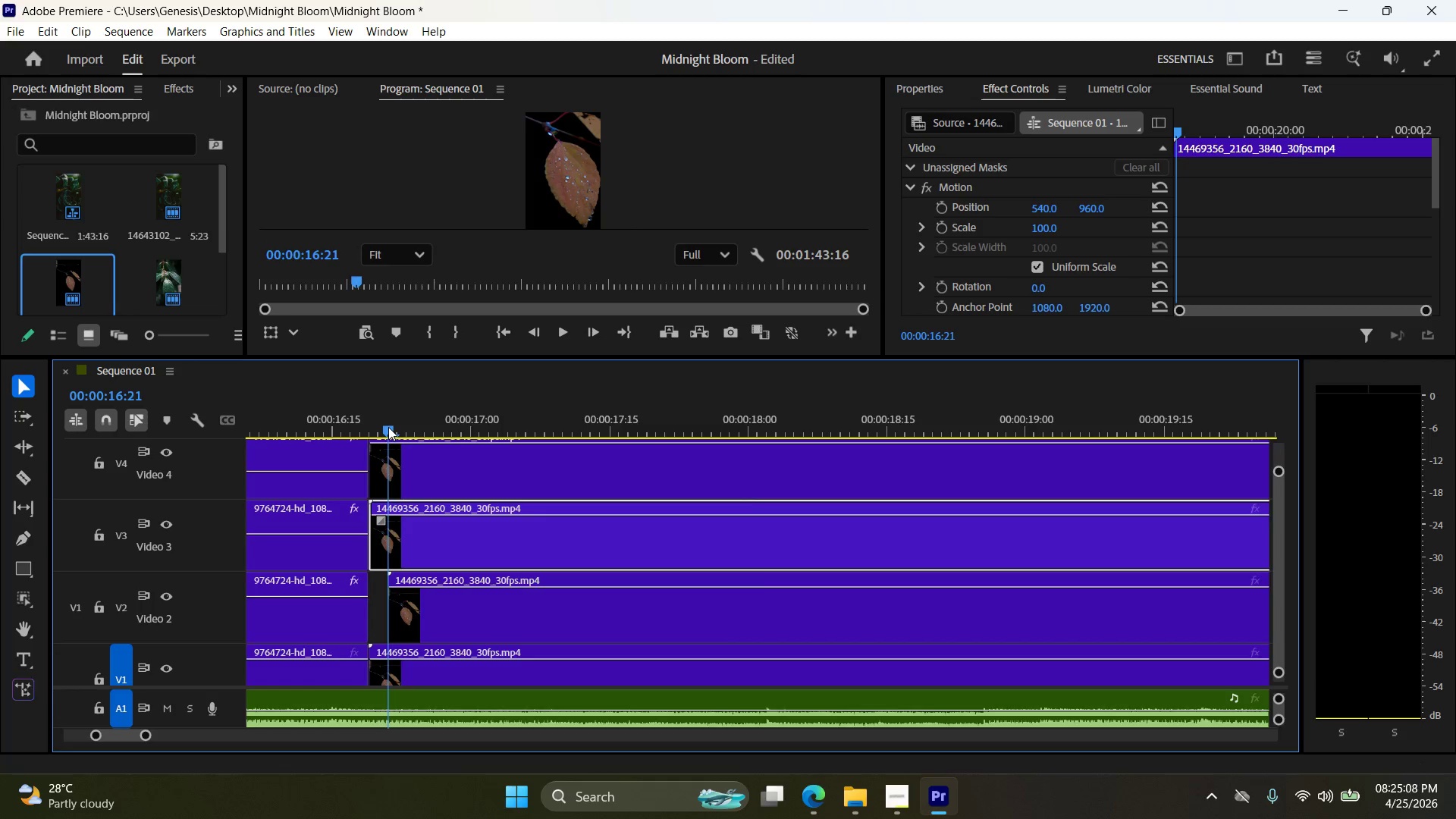 
key(ArrowDown)
 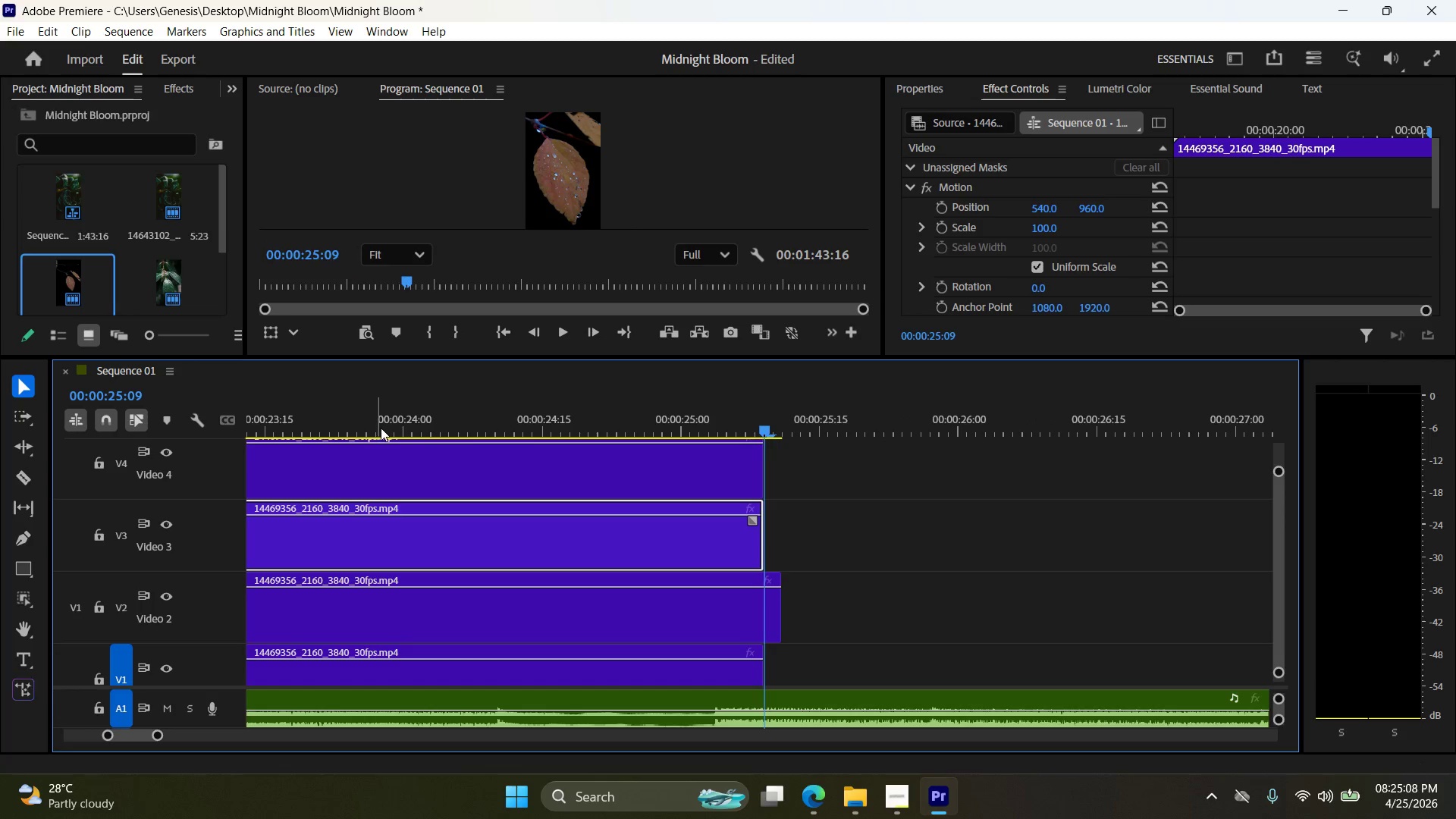 
key(Control+ControlRight)
 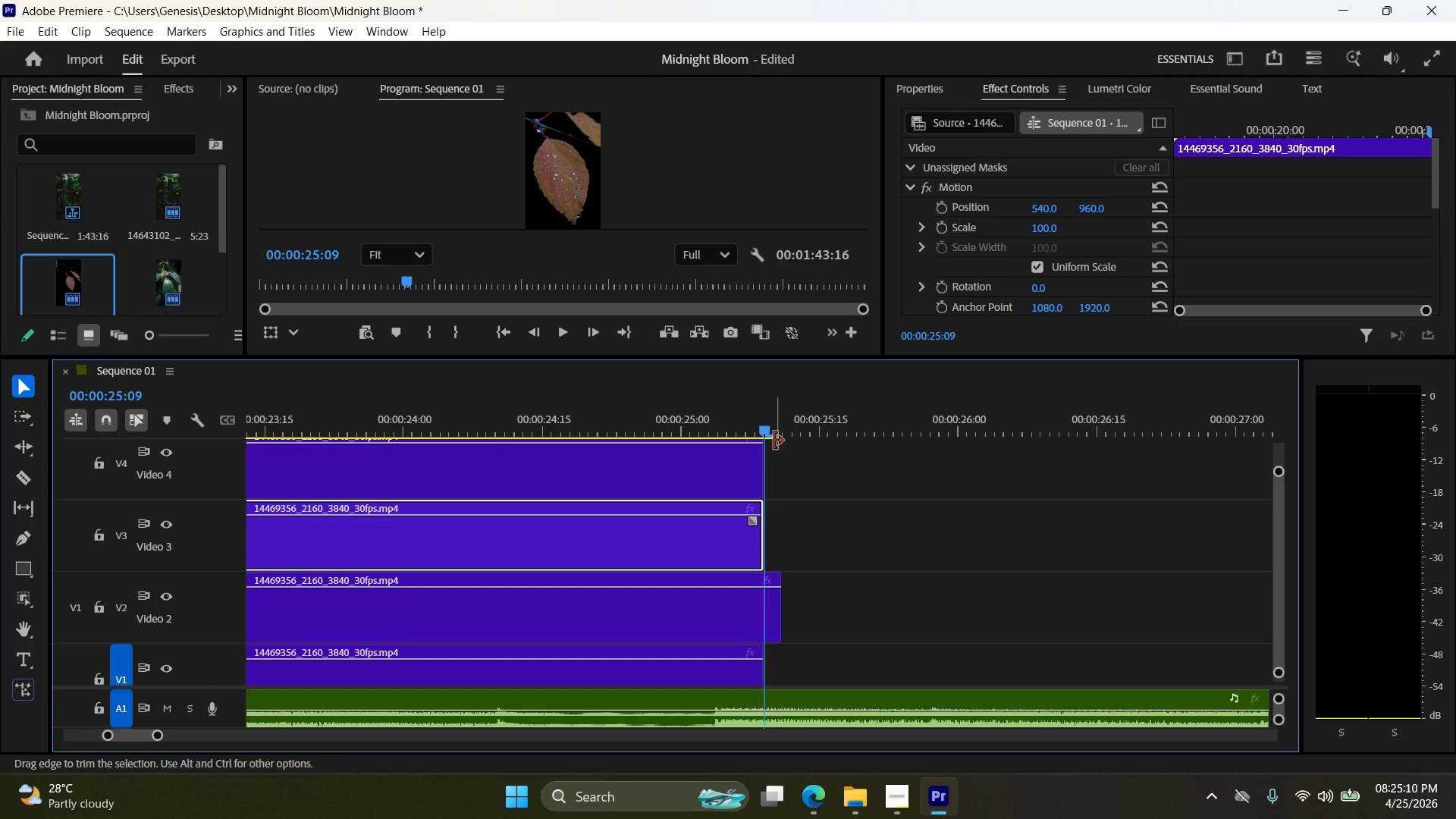 
left_click_drag(start_coordinate=[762, 428], to_coordinate=[593, 375])
 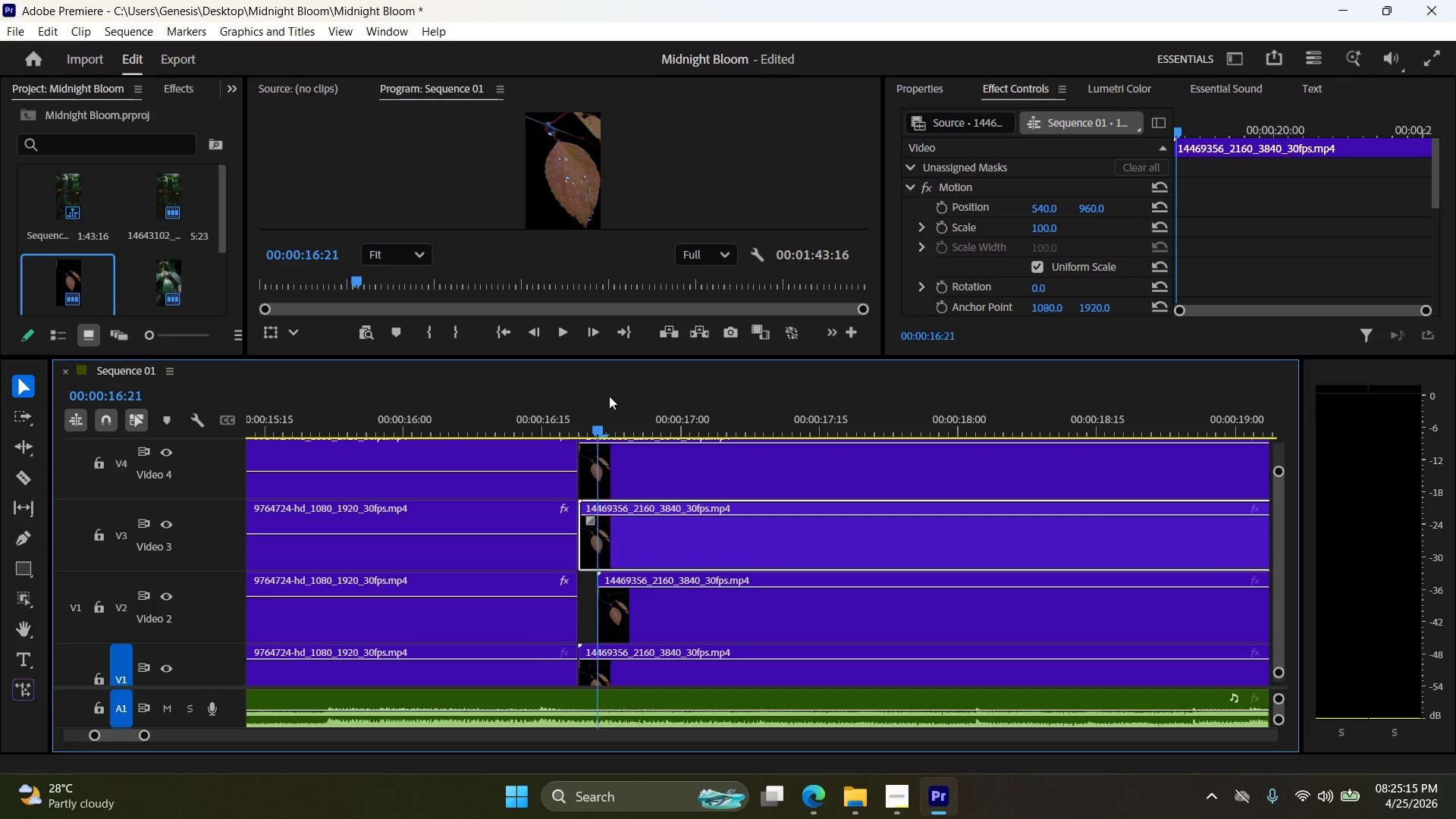 
key(ArrowDown)
 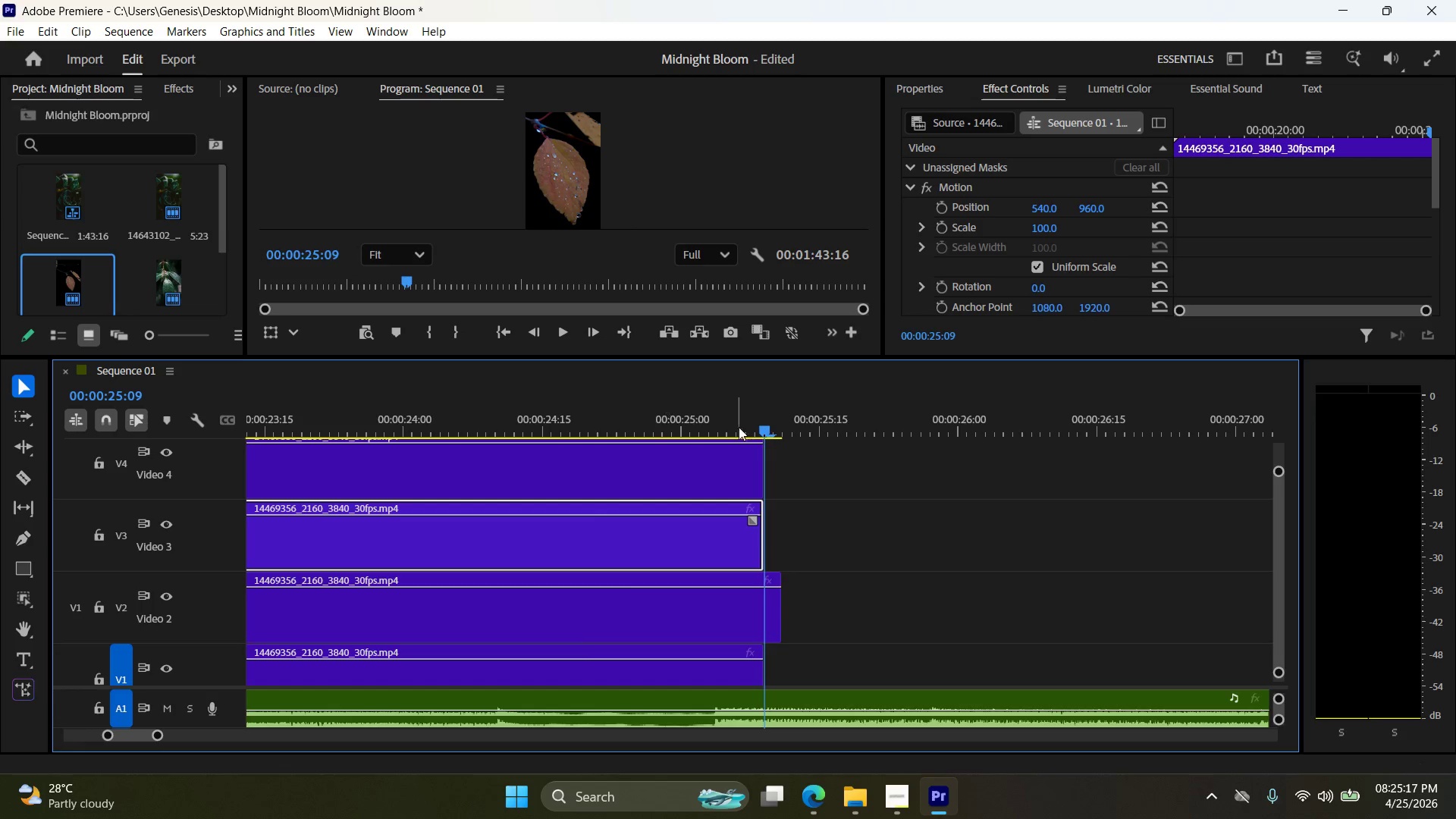 
left_click_drag(start_coordinate=[763, 428], to_coordinate=[569, 406])
 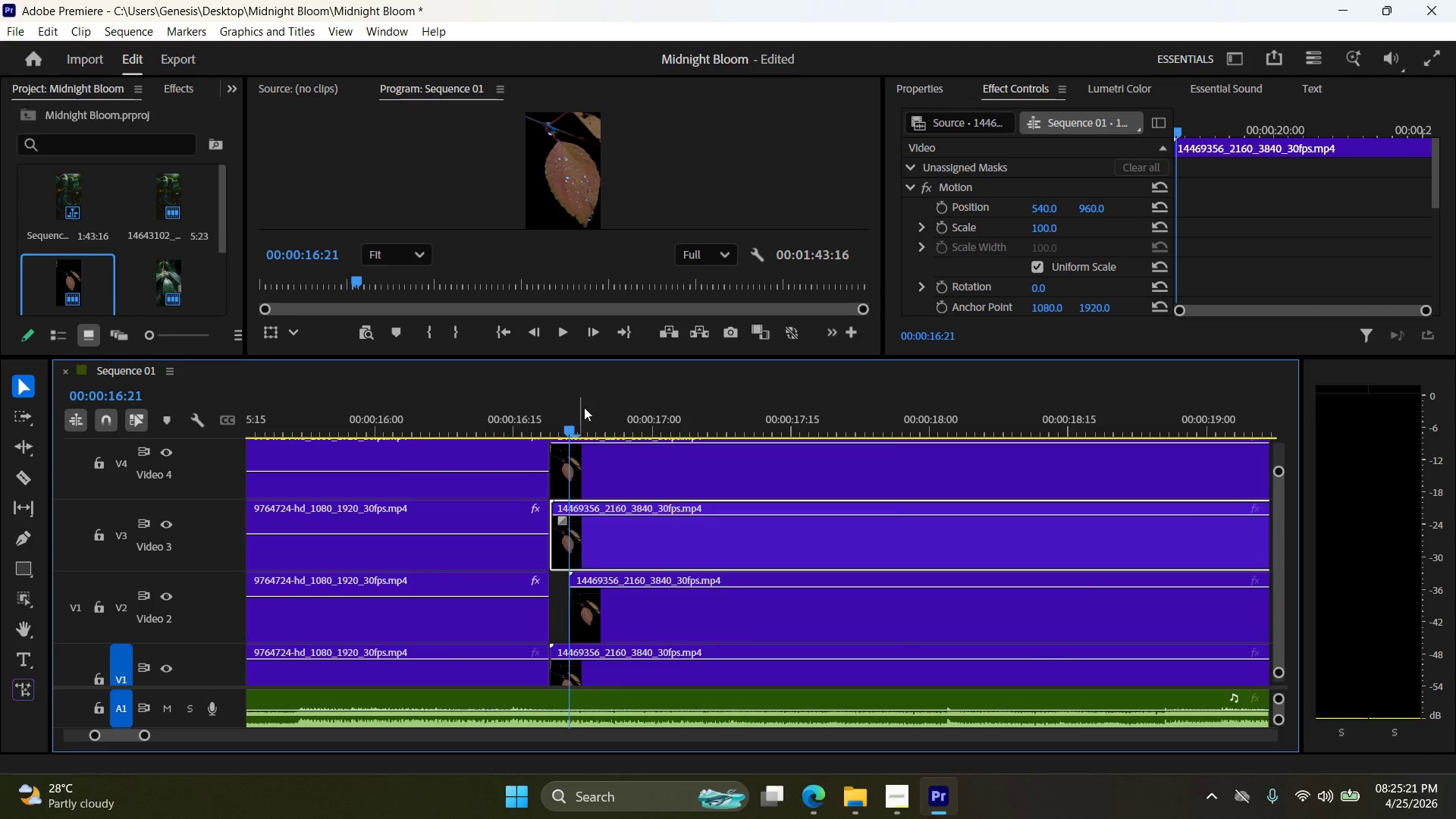 
key(ArrowRight)
 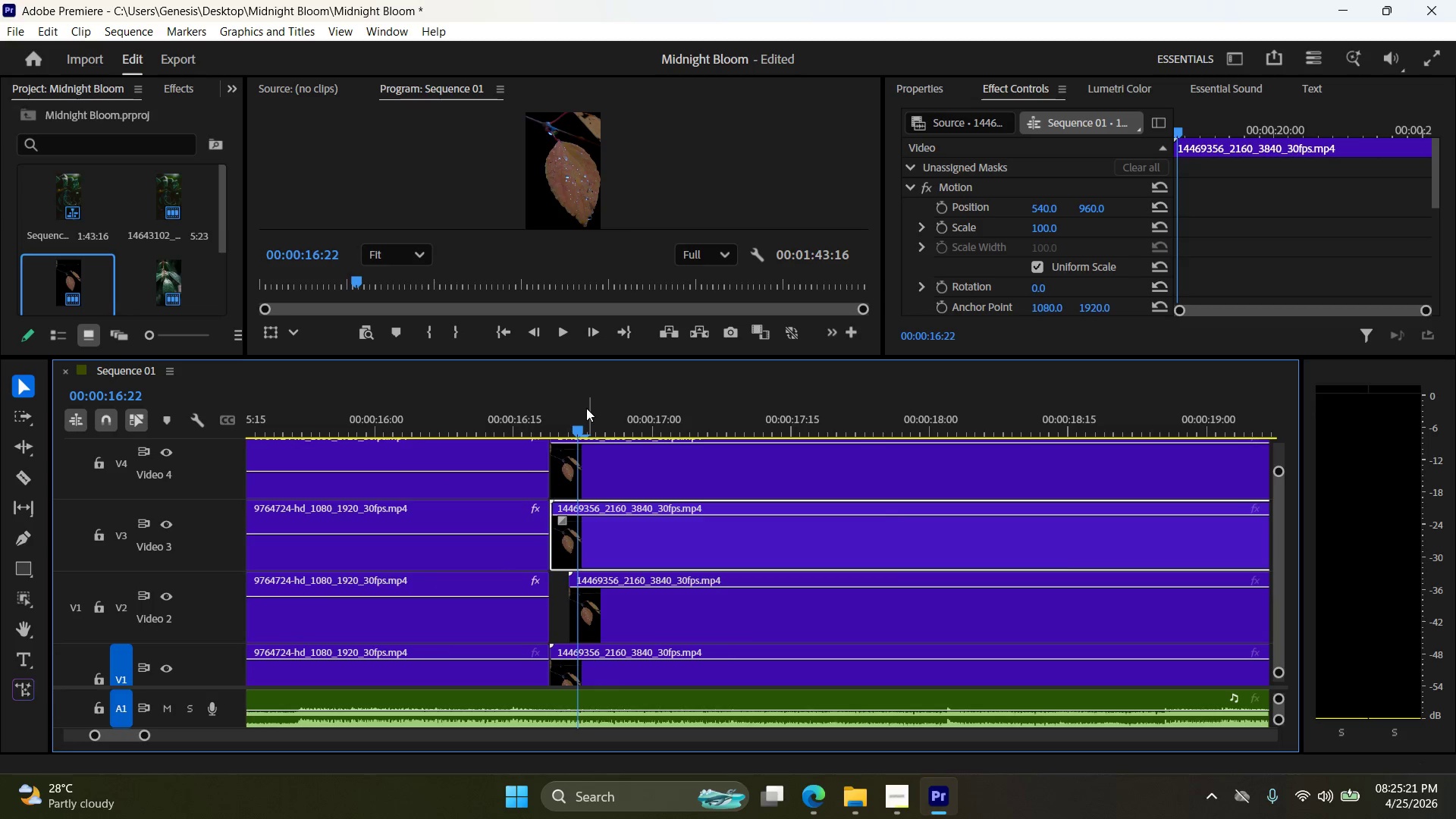 
key(ArrowRight)
 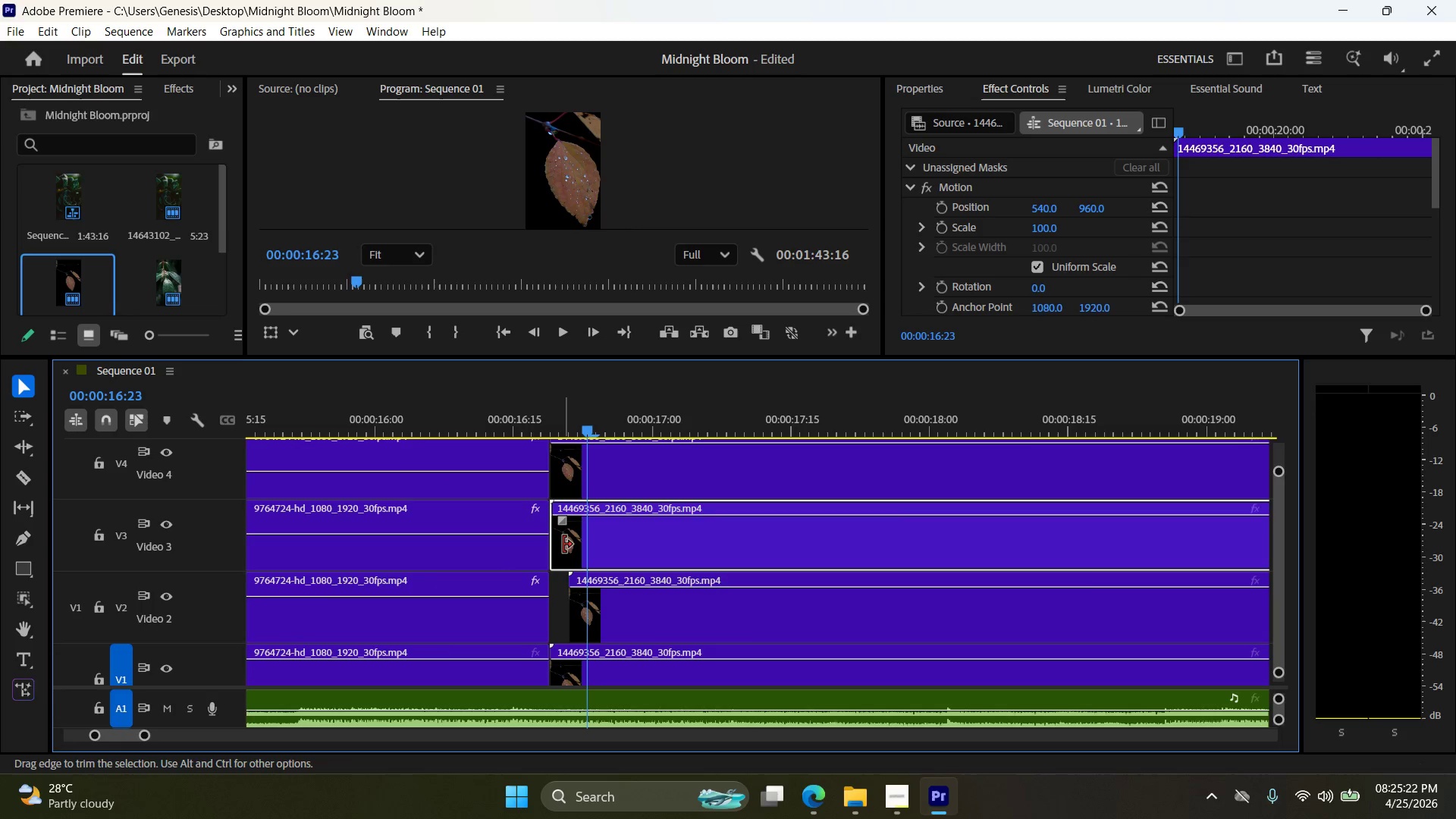 
left_click([677, 535])
 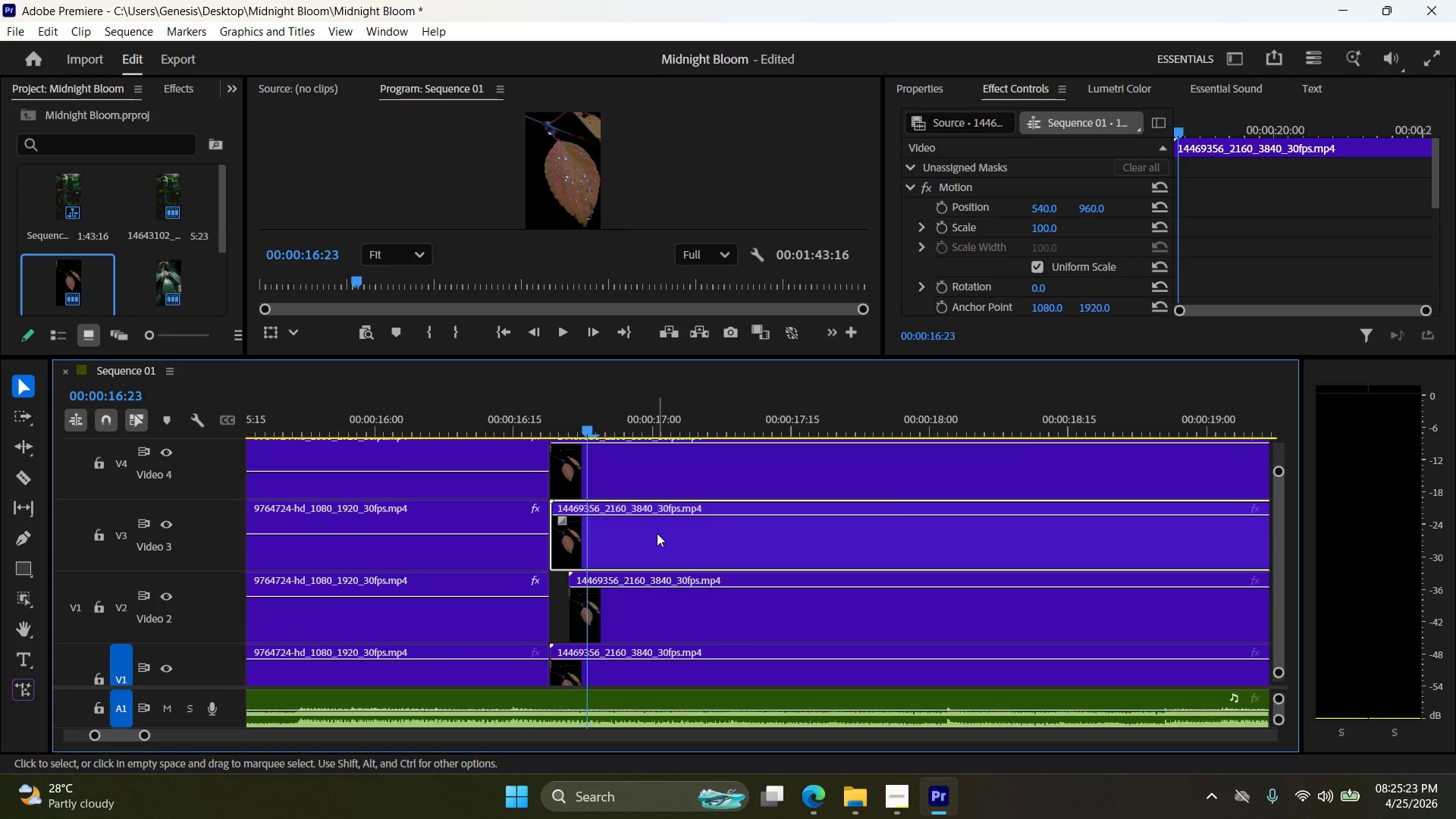 
left_click_drag(start_coordinate=[655, 532], to_coordinate=[692, 531])
 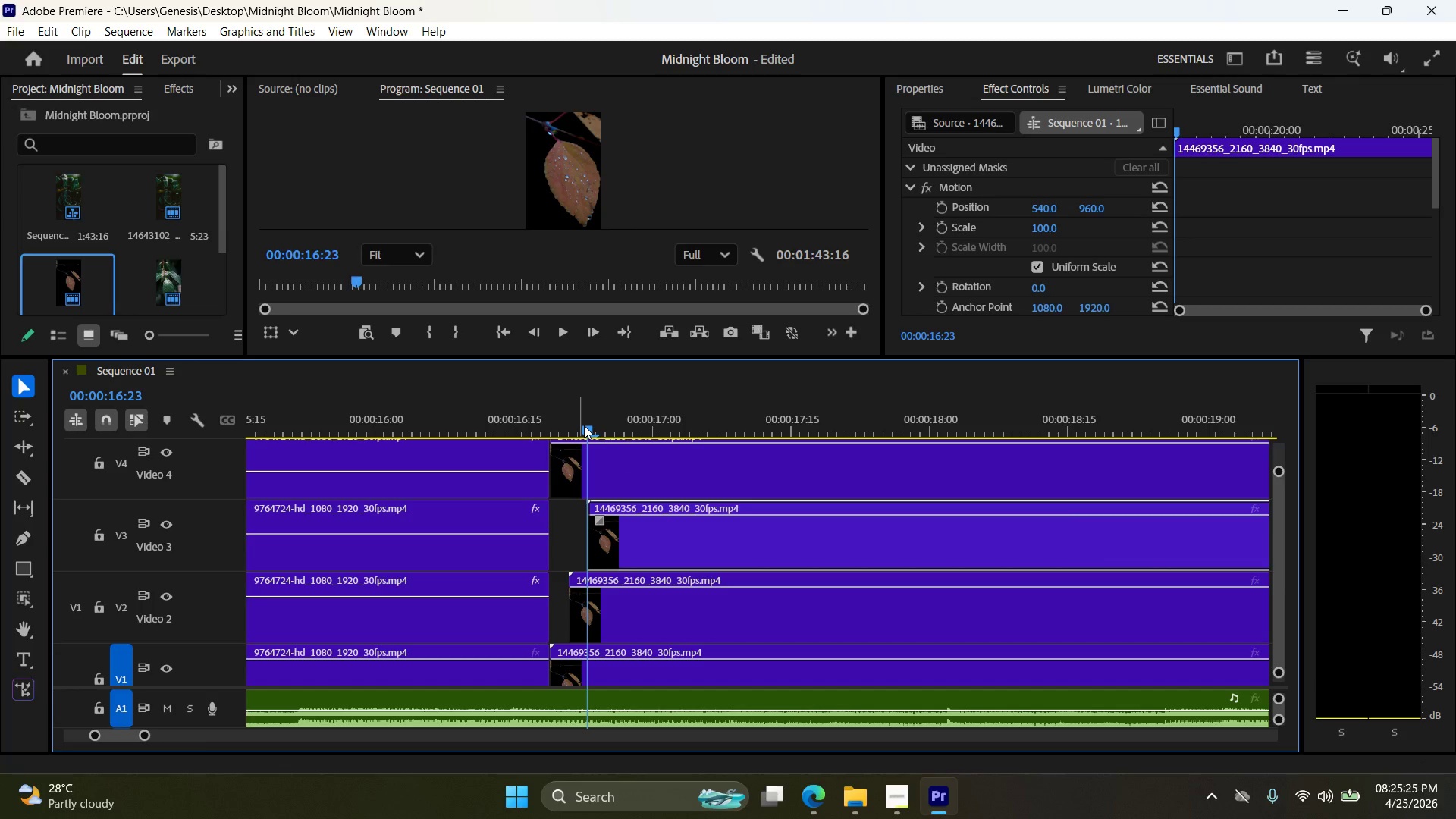 
left_click_drag(start_coordinate=[585, 425], to_coordinate=[604, 425])
 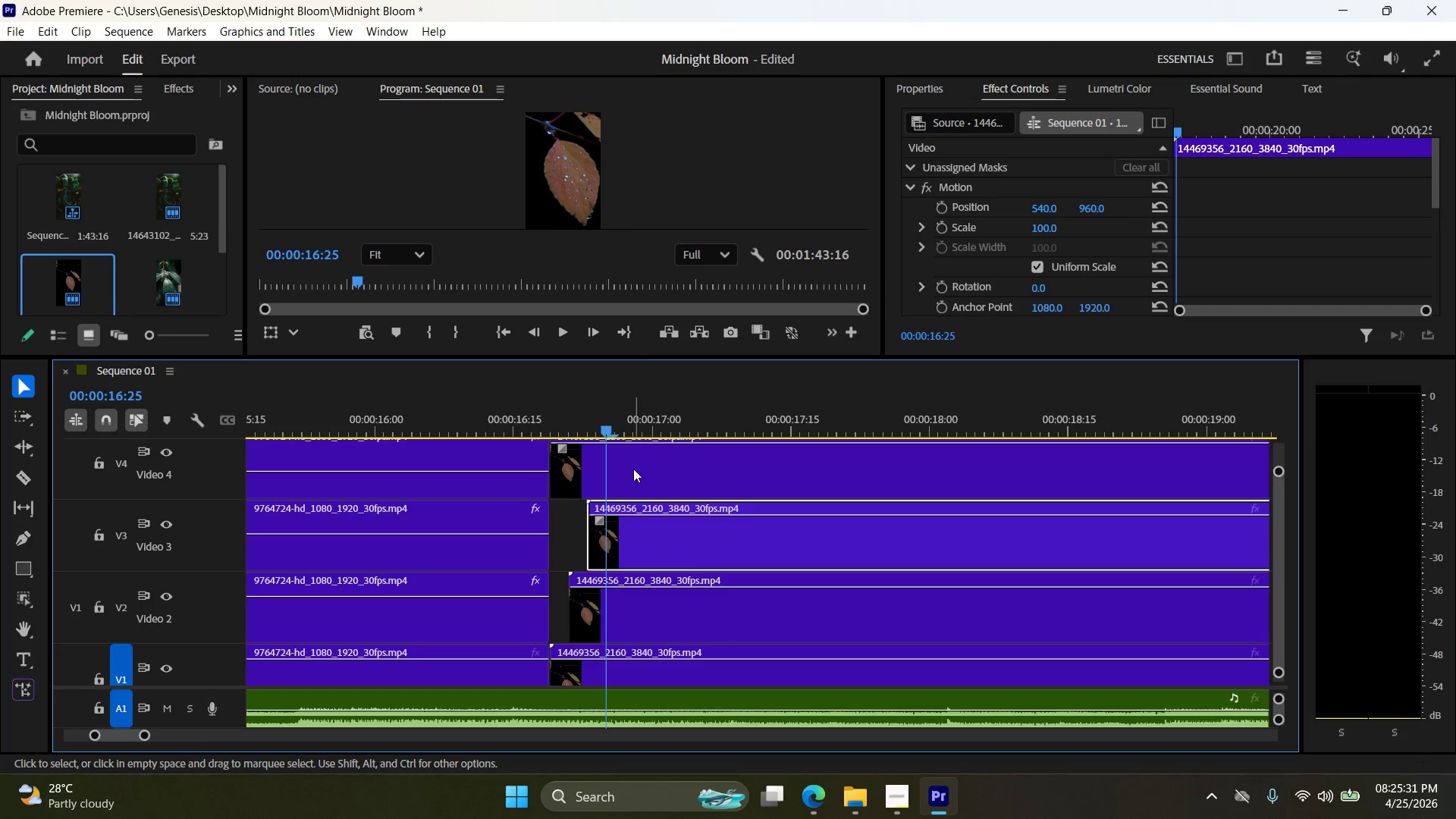 
left_click_drag(start_coordinate=[635, 469], to_coordinate=[692, 469])
 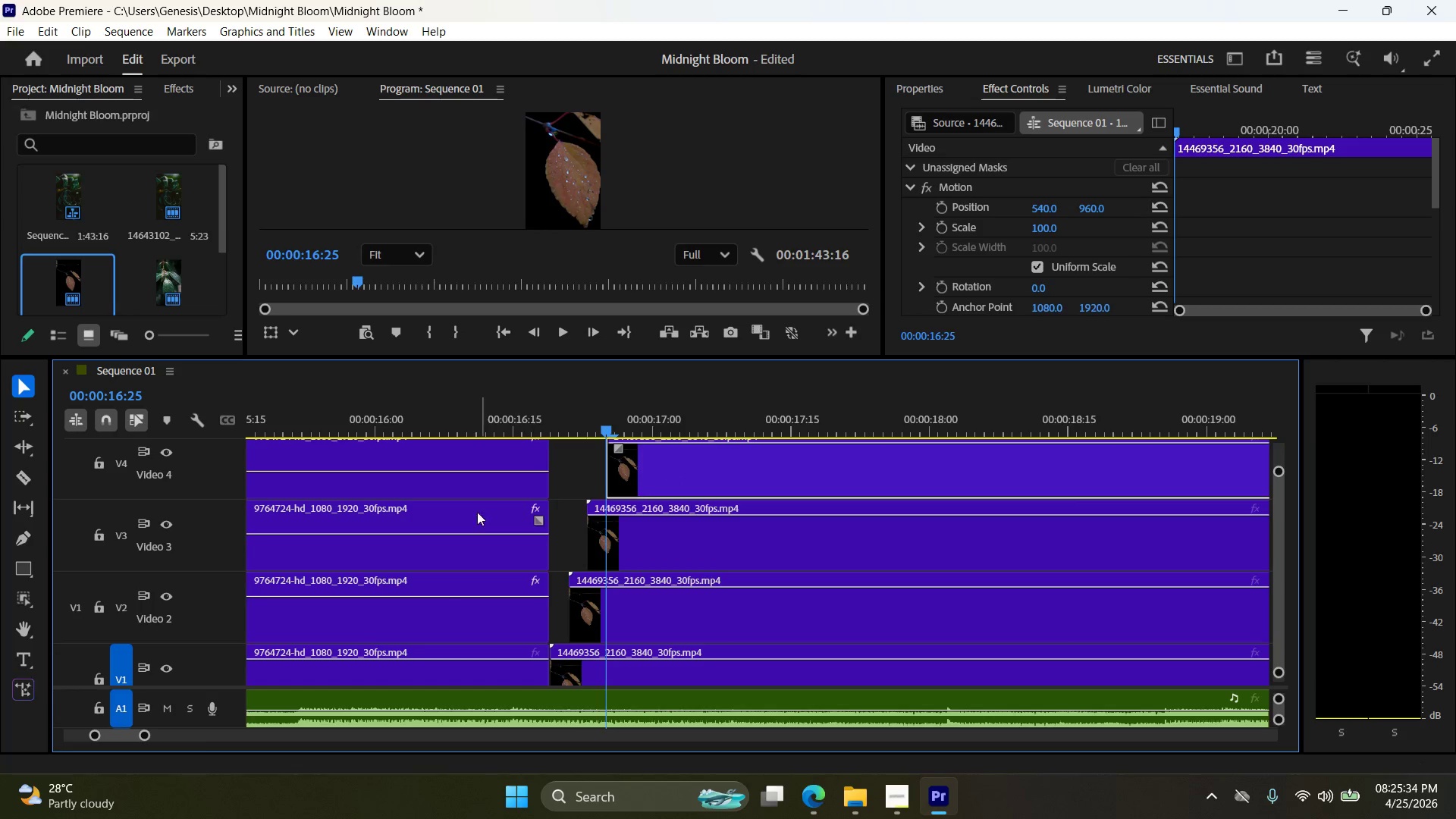 
left_click([443, 608])
 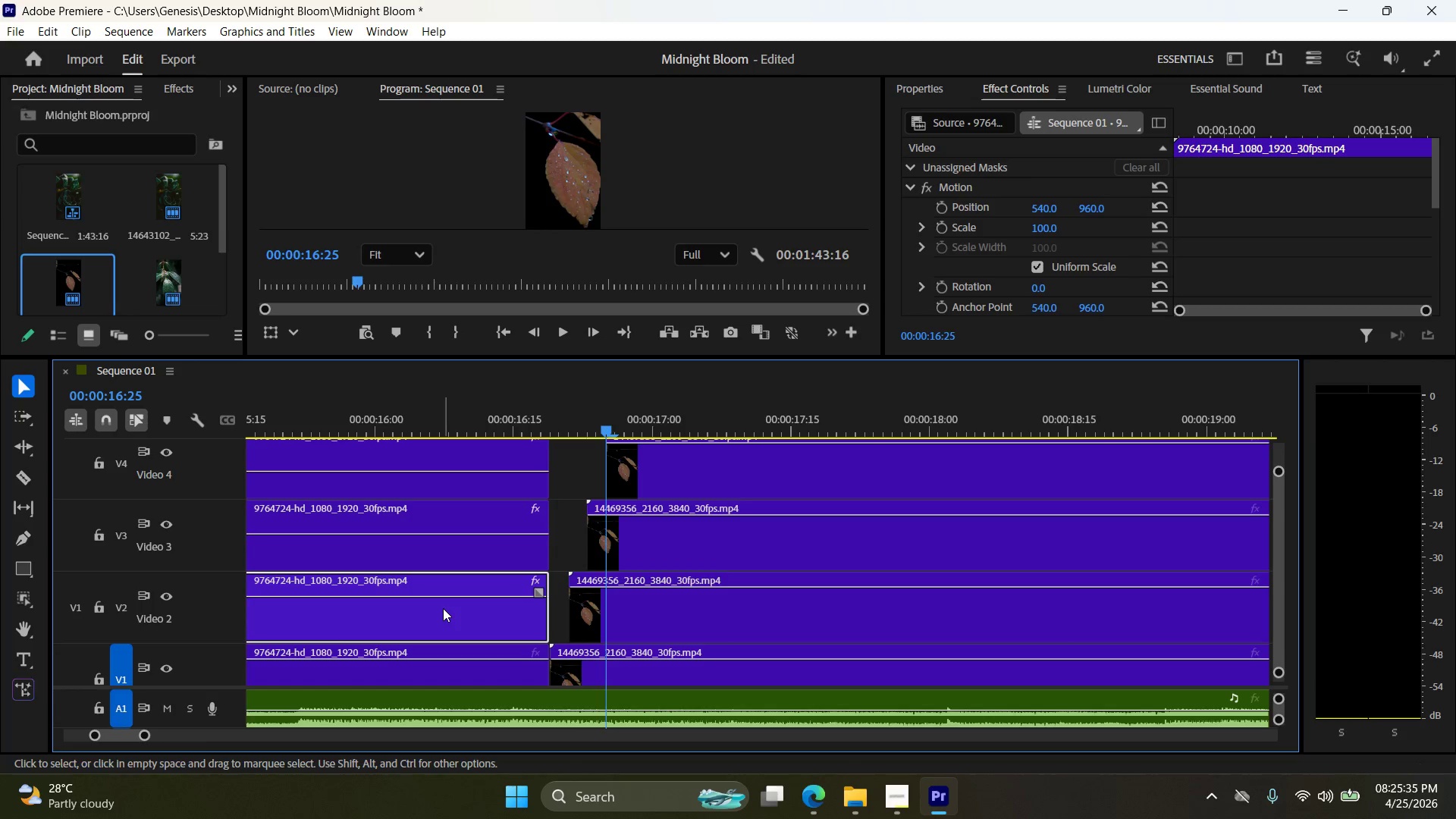 
right_click([443, 608])